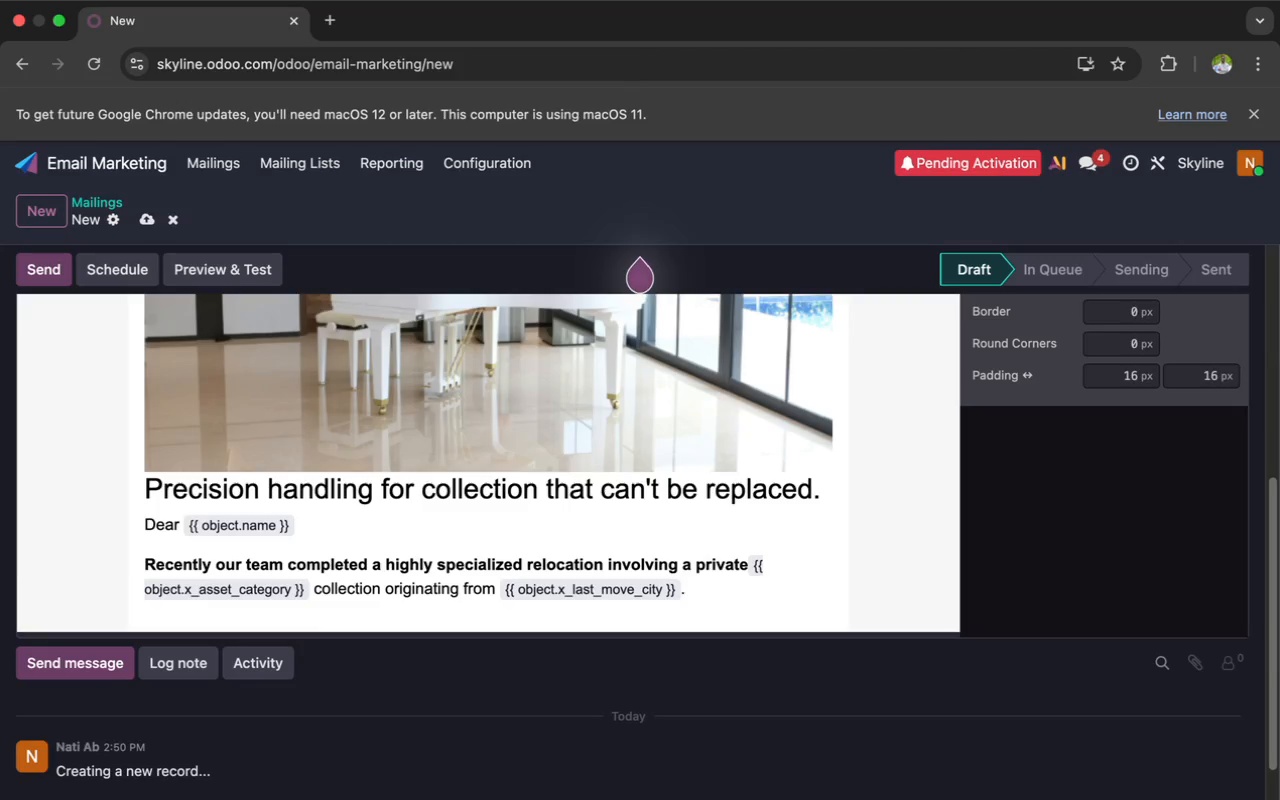 
key(Enter)
 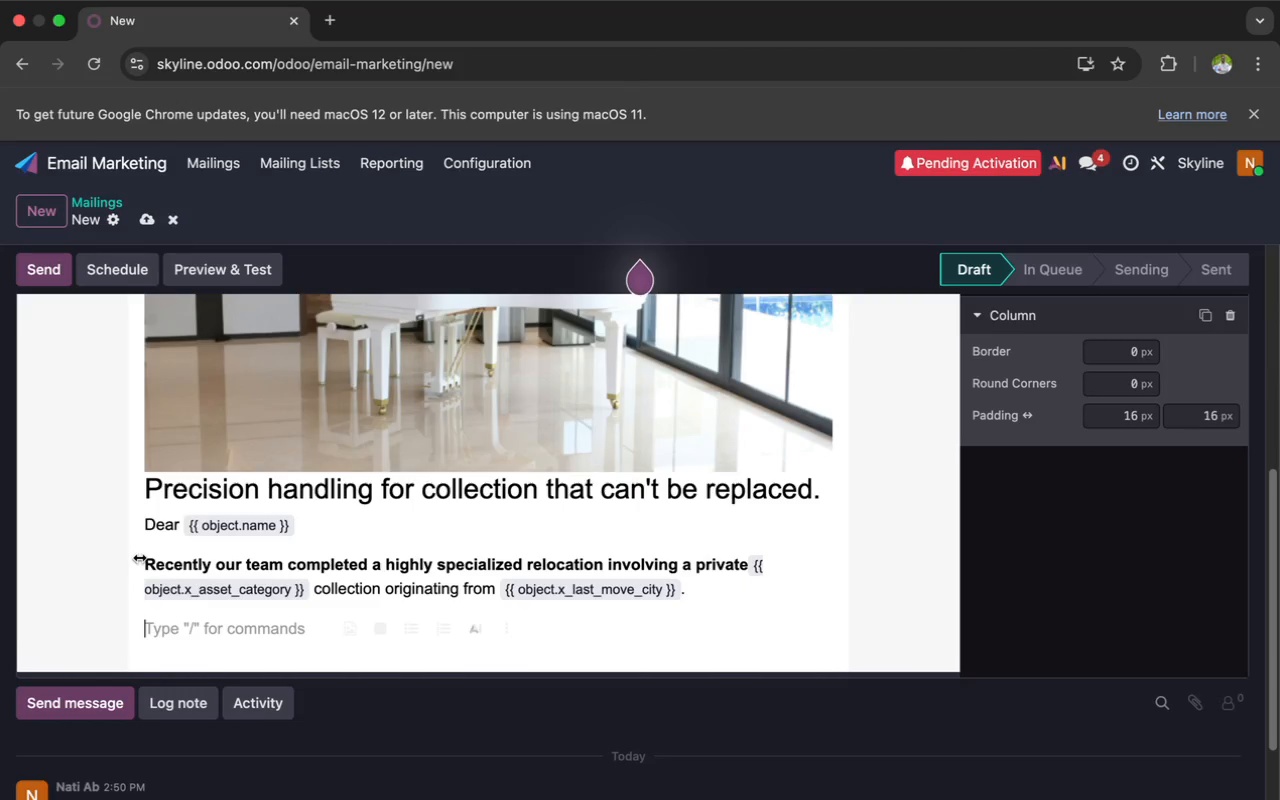 
wait(12.53)
 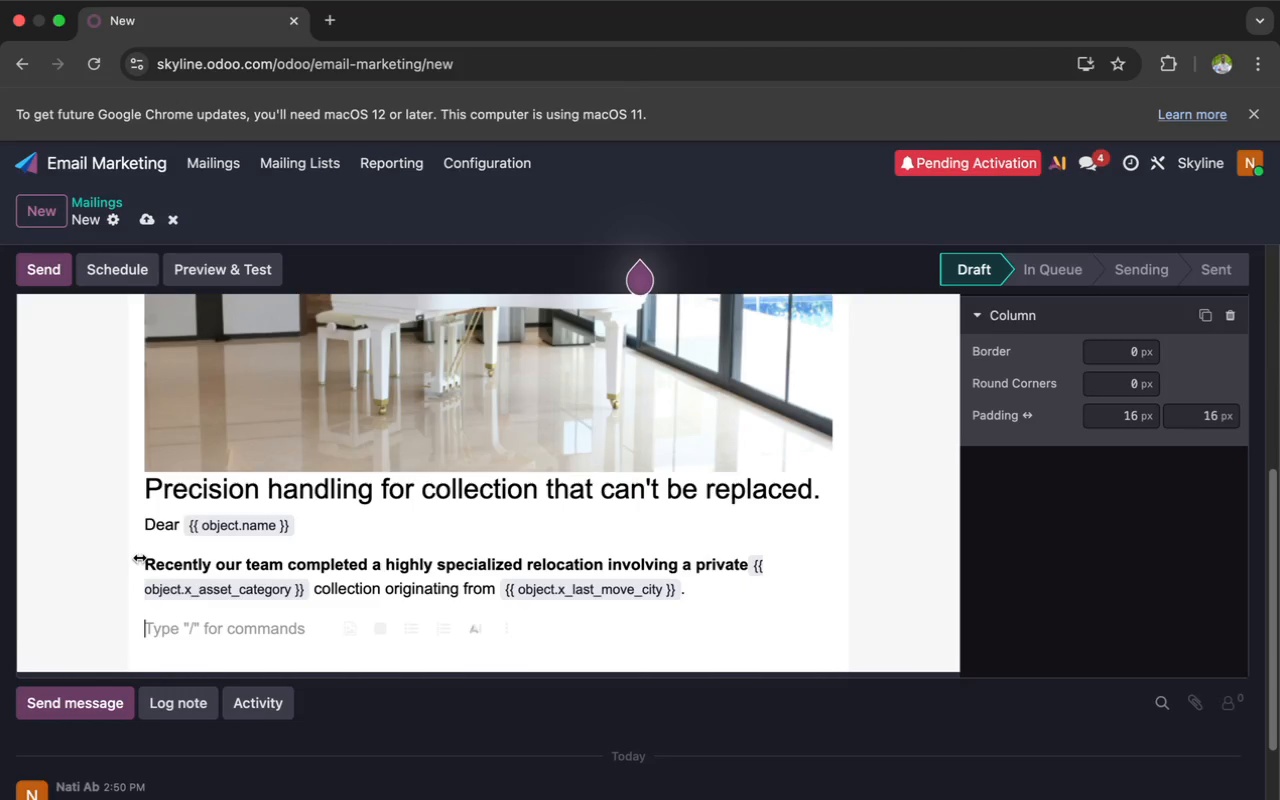 
key(Enter)
 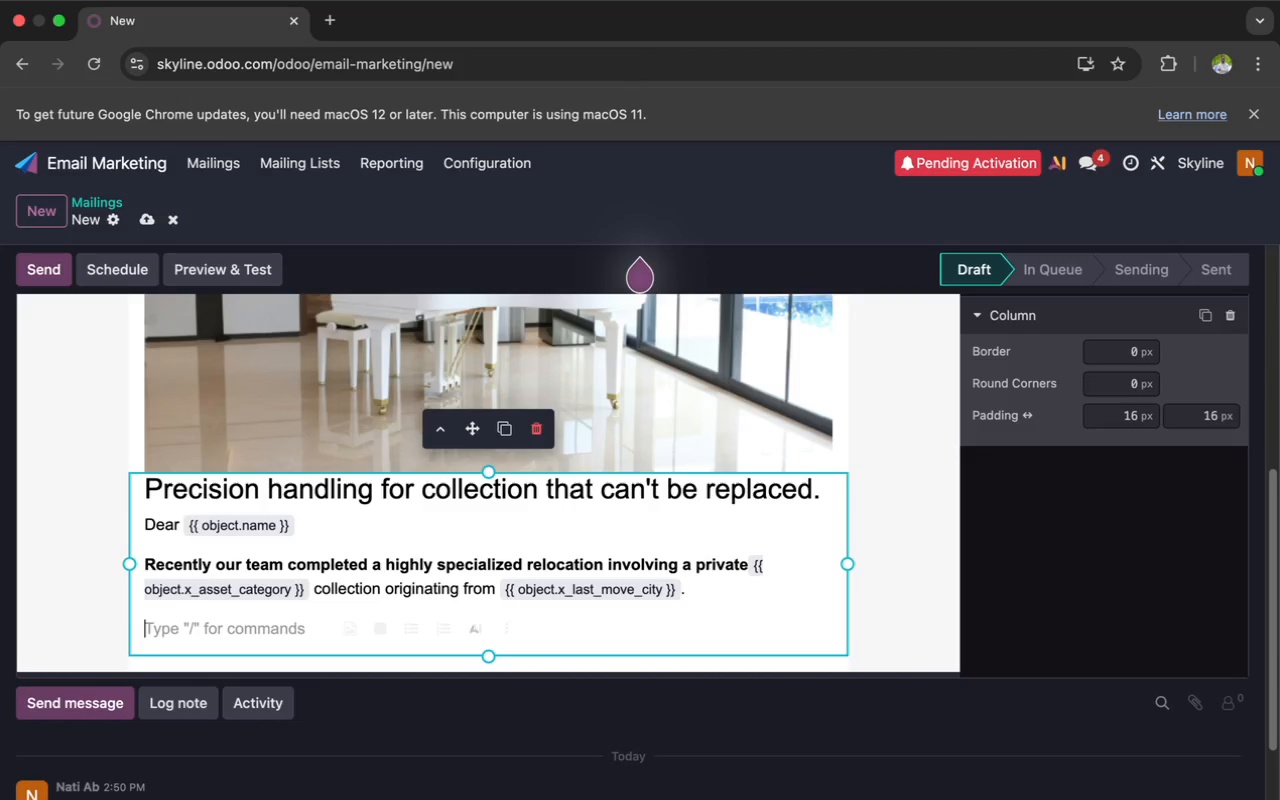 
key(Enter)
 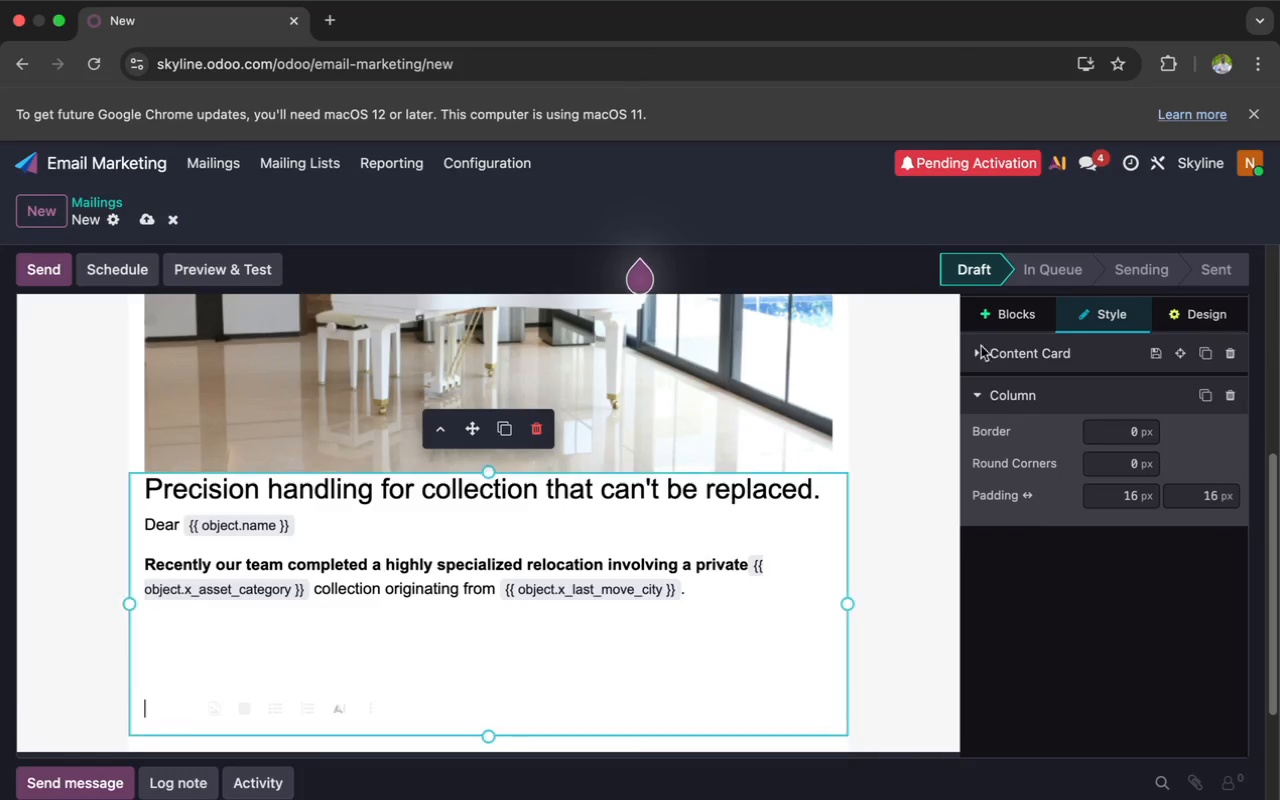 
left_click([1008, 315])
 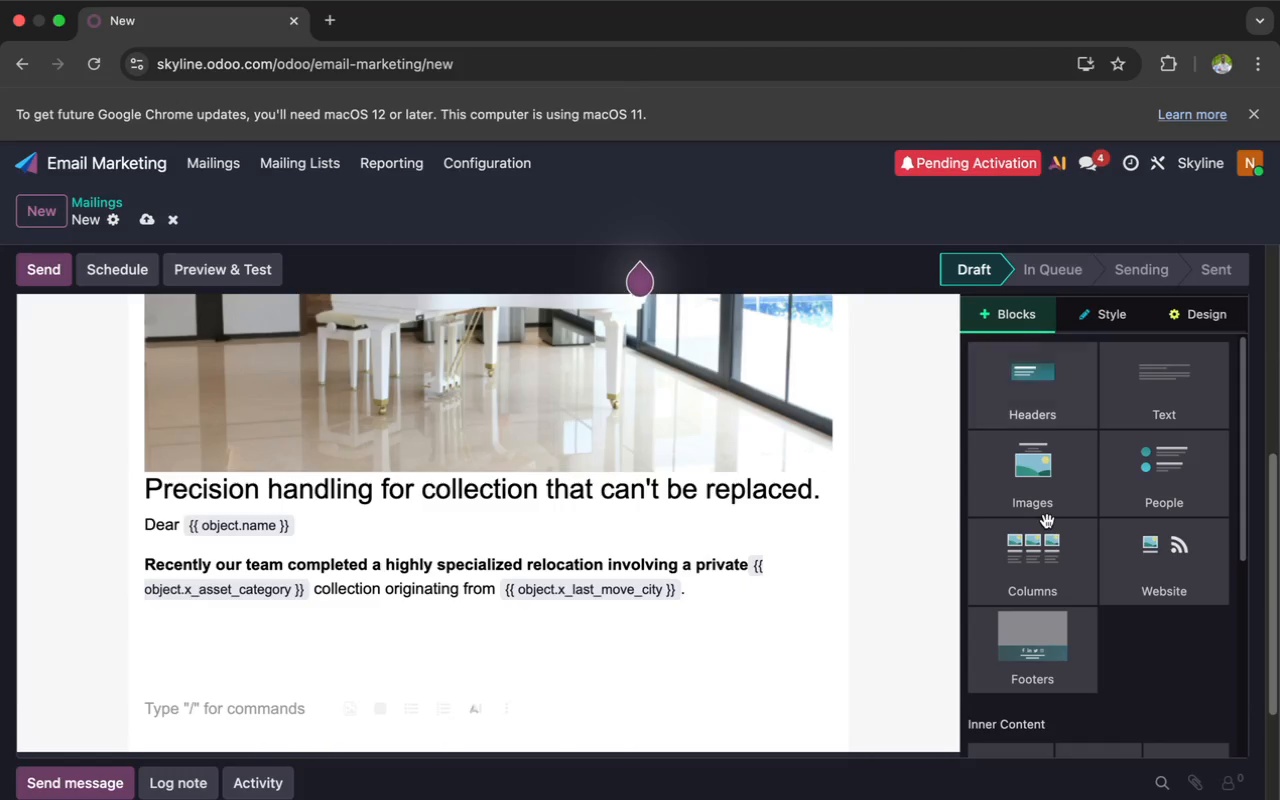 
scroll: coordinate [1047, 521], scroll_direction: down, amount: 36.0
 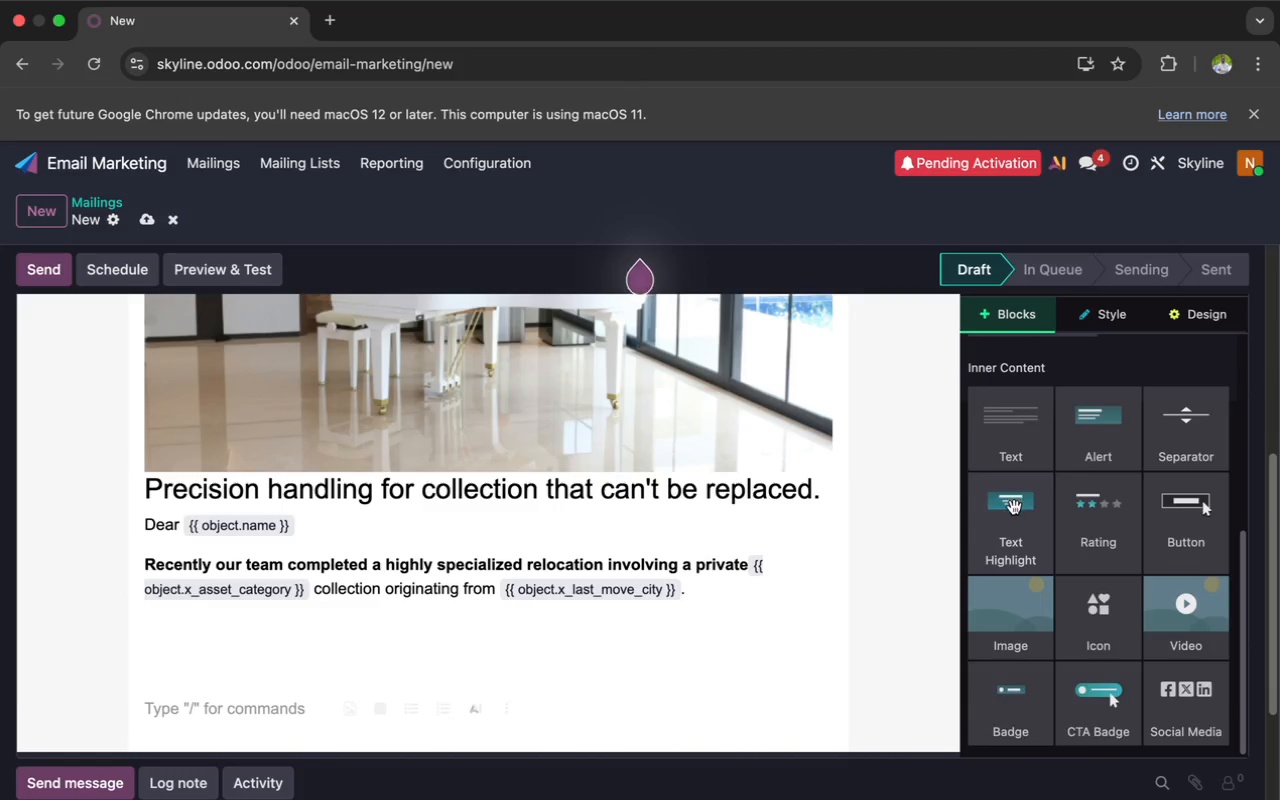 
left_click_drag(start_coordinate=[1014, 509], to_coordinate=[785, 605])
 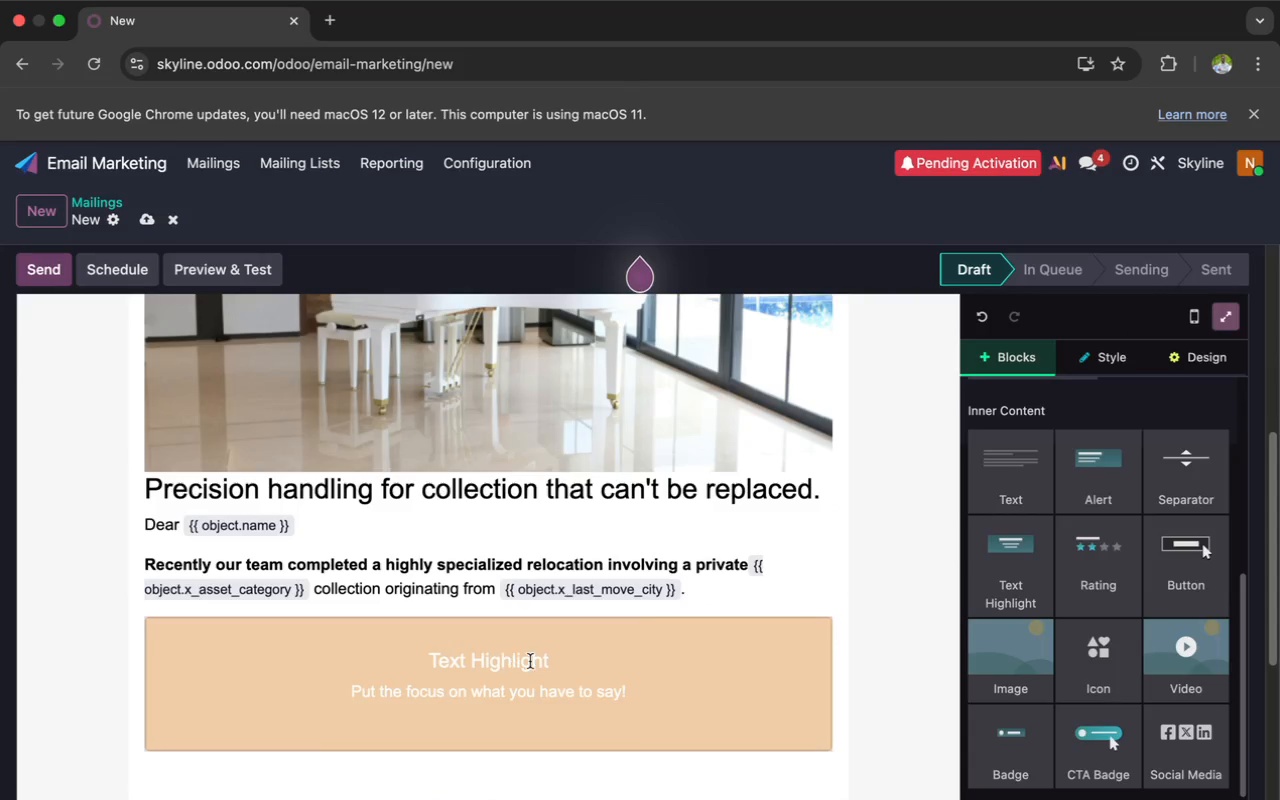 
left_click([545, 659])
 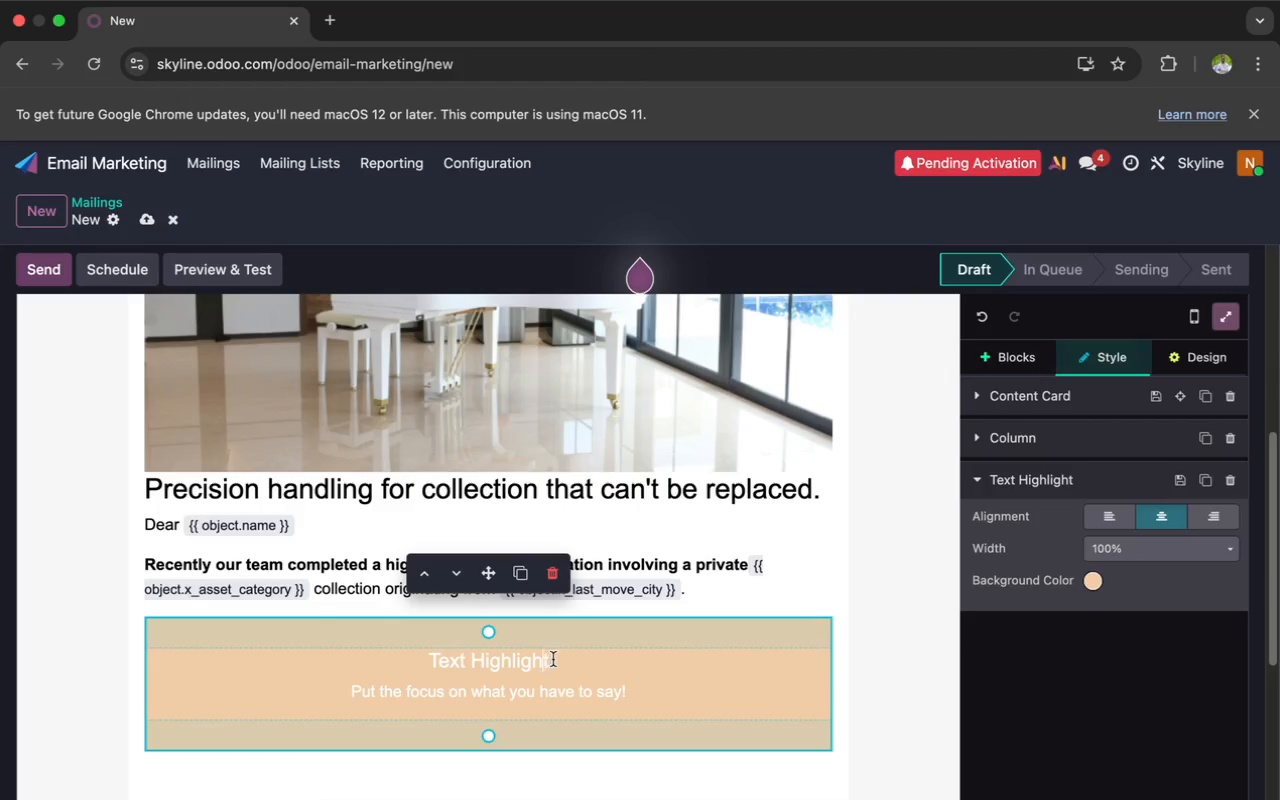 
left_click([556, 661])
 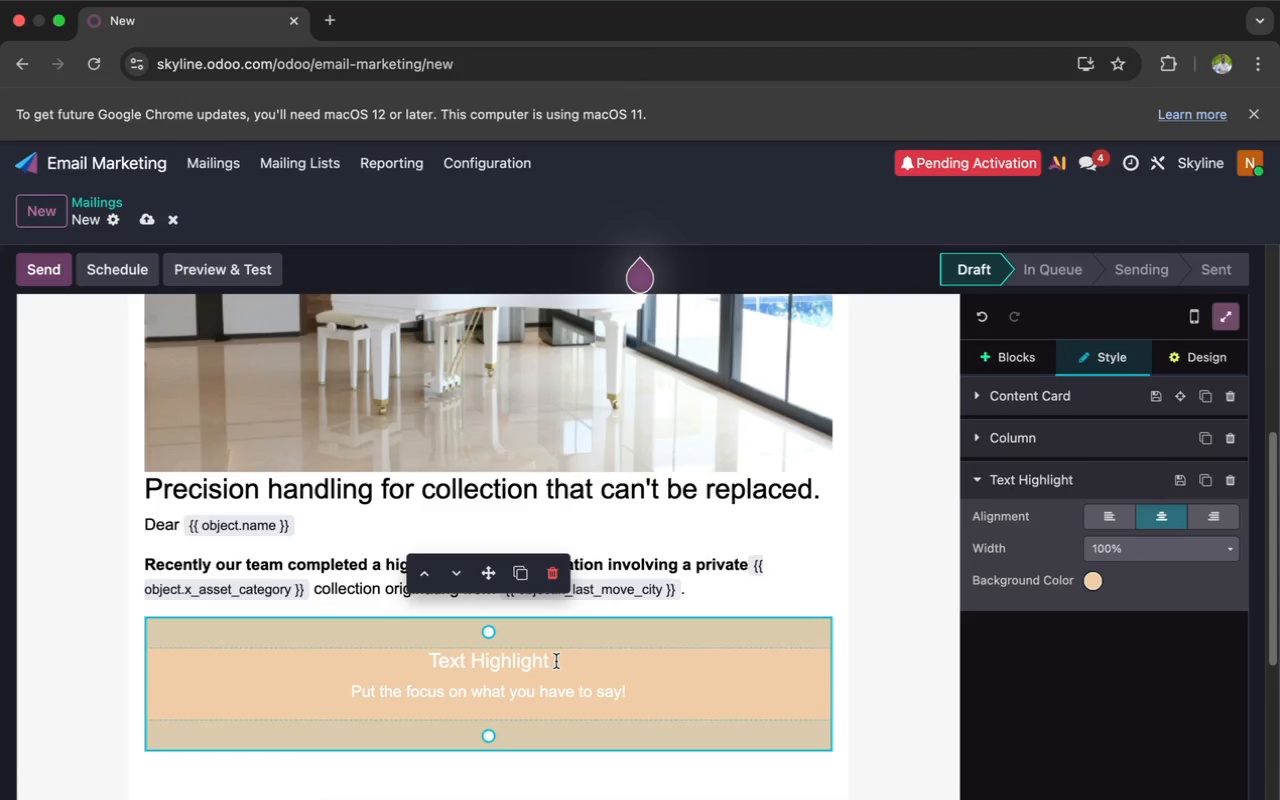 
key(Backspace)
key(Backspace)
key(Backspace)
key(Backspace)
key(Backspace)
key(Backspace)
key(Backspace)
key(Backspace)
key(Backspace)
key(Backspace)
key(Backspace)
key(Backspace)
key(Backspace)
type(he client re;)
key(Backspace)
type(locatio)
key(Backspace)
key(Backspace)
key(Backspace)
key(Backspace)
key(Backspace)
key(Backspace)
key(Backspace)
type(quired)
 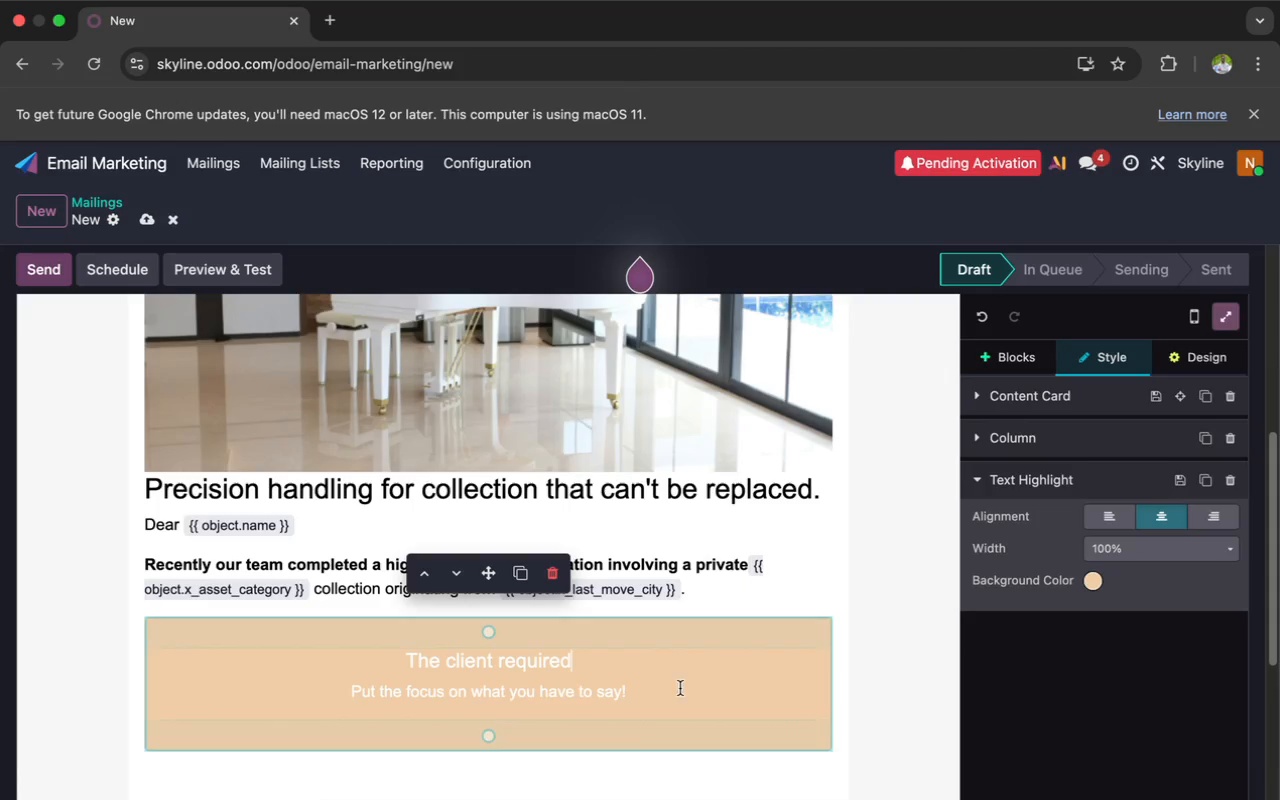 
left_click_drag(start_coordinate=[650, 690], to_coordinate=[378, 673])
 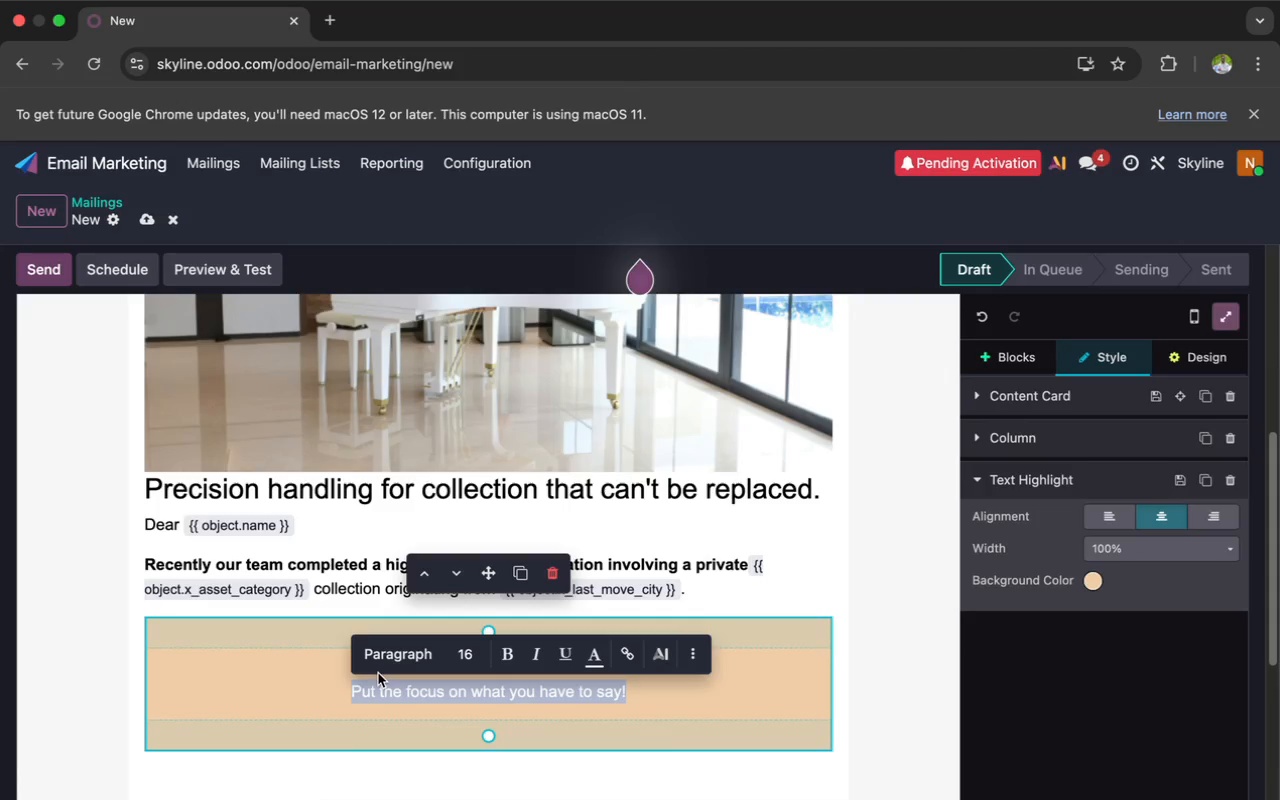 
key(Backspace)
 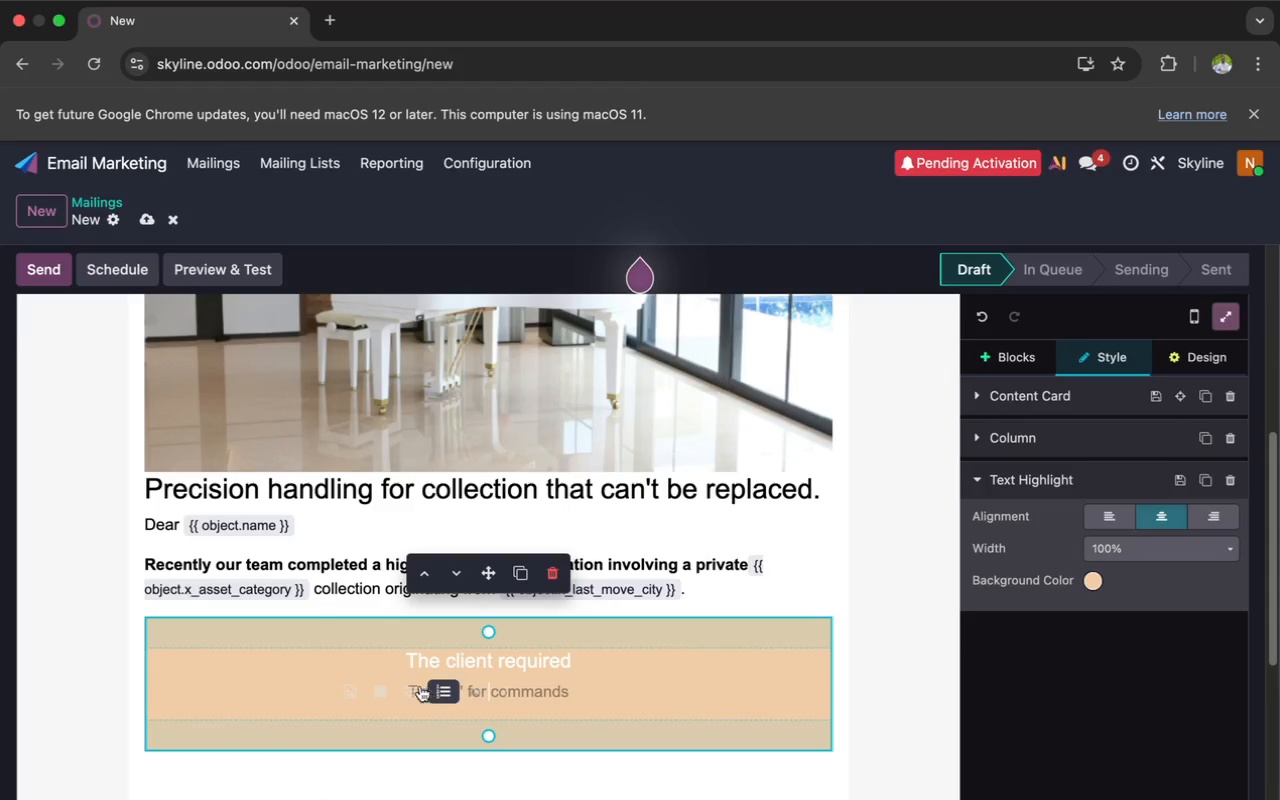 
left_click([412, 686])
 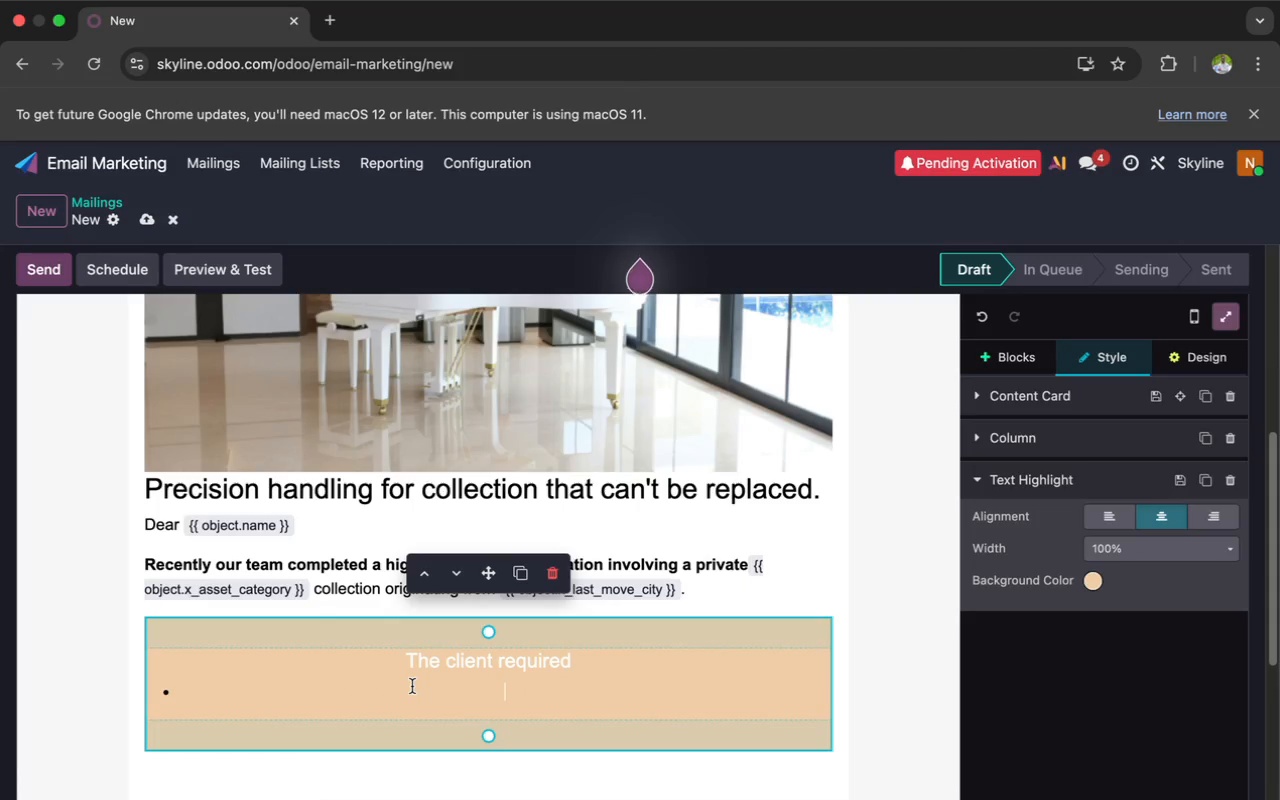 
type(Climate com)
key(Backspace)
type(ntrolled tran)
 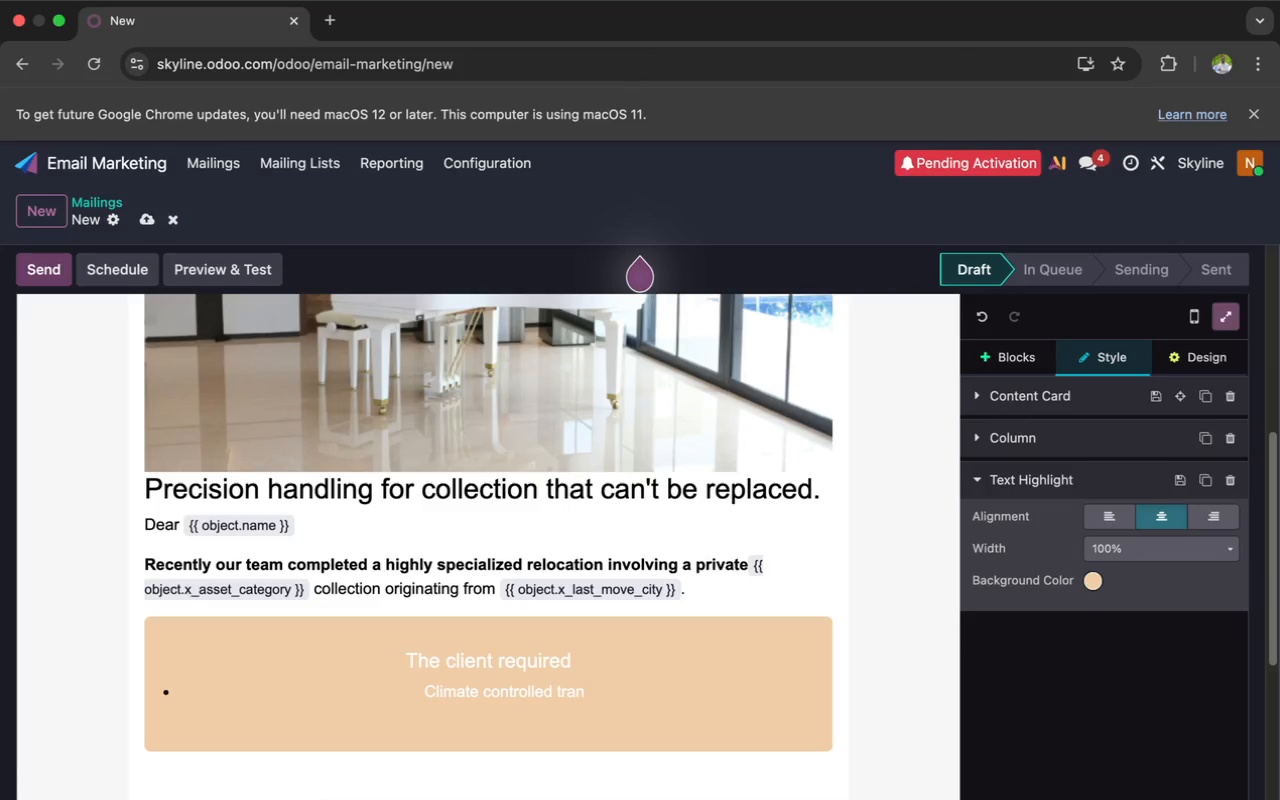 
type(spo)
 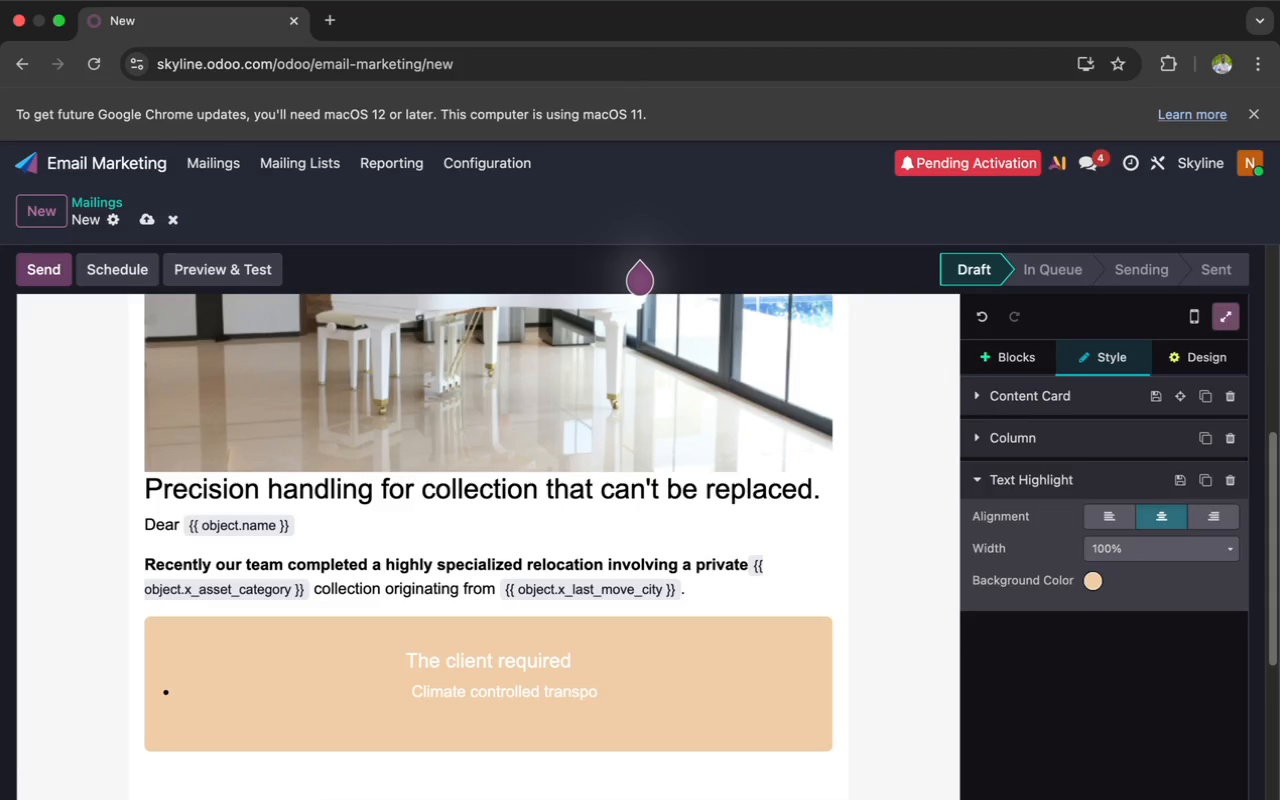 
wait(16.96)
 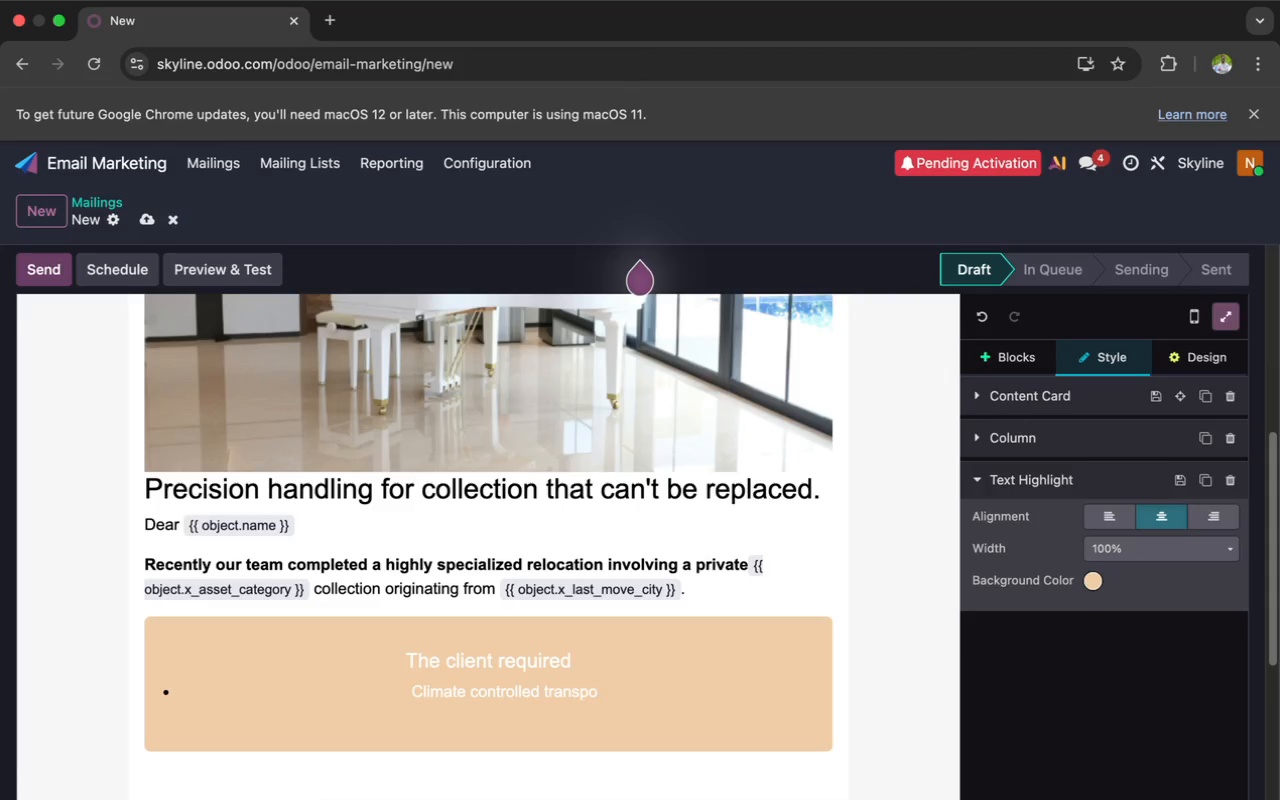 
type(rtat)
 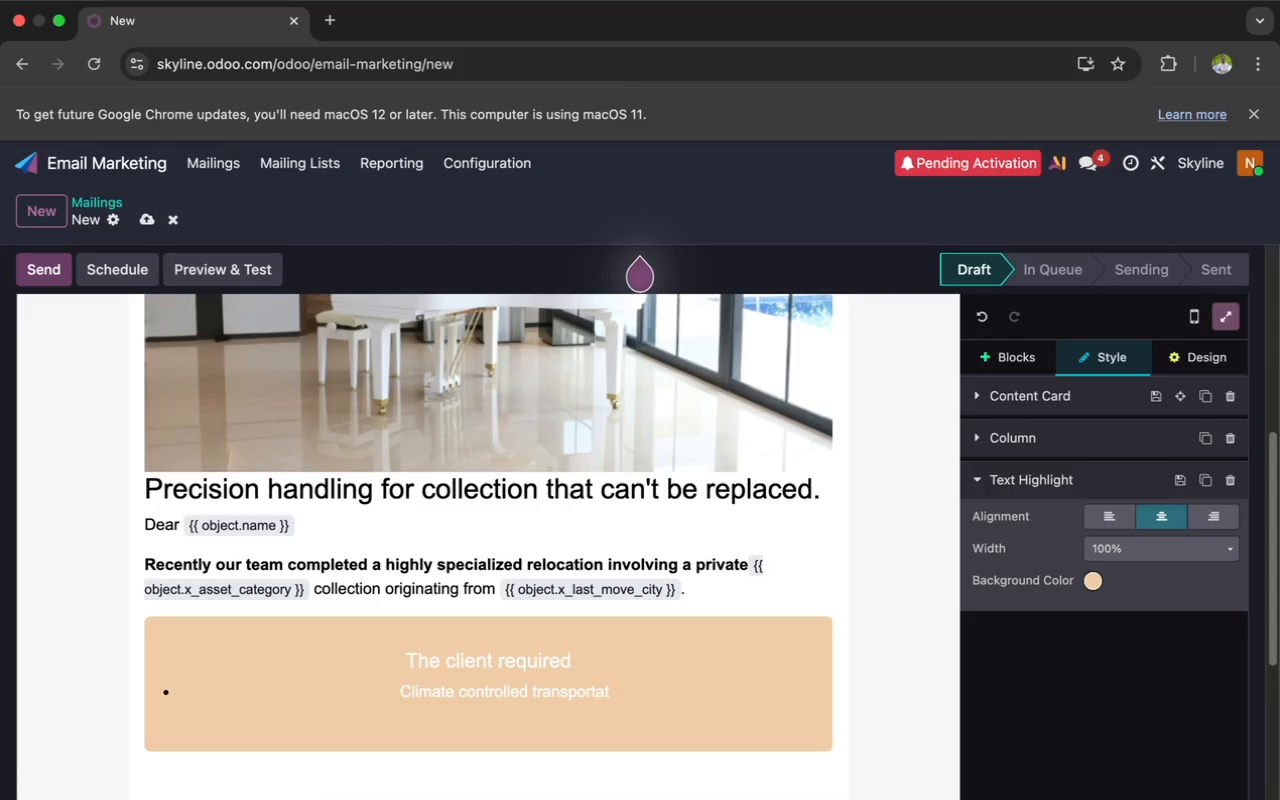 
type(ion)
 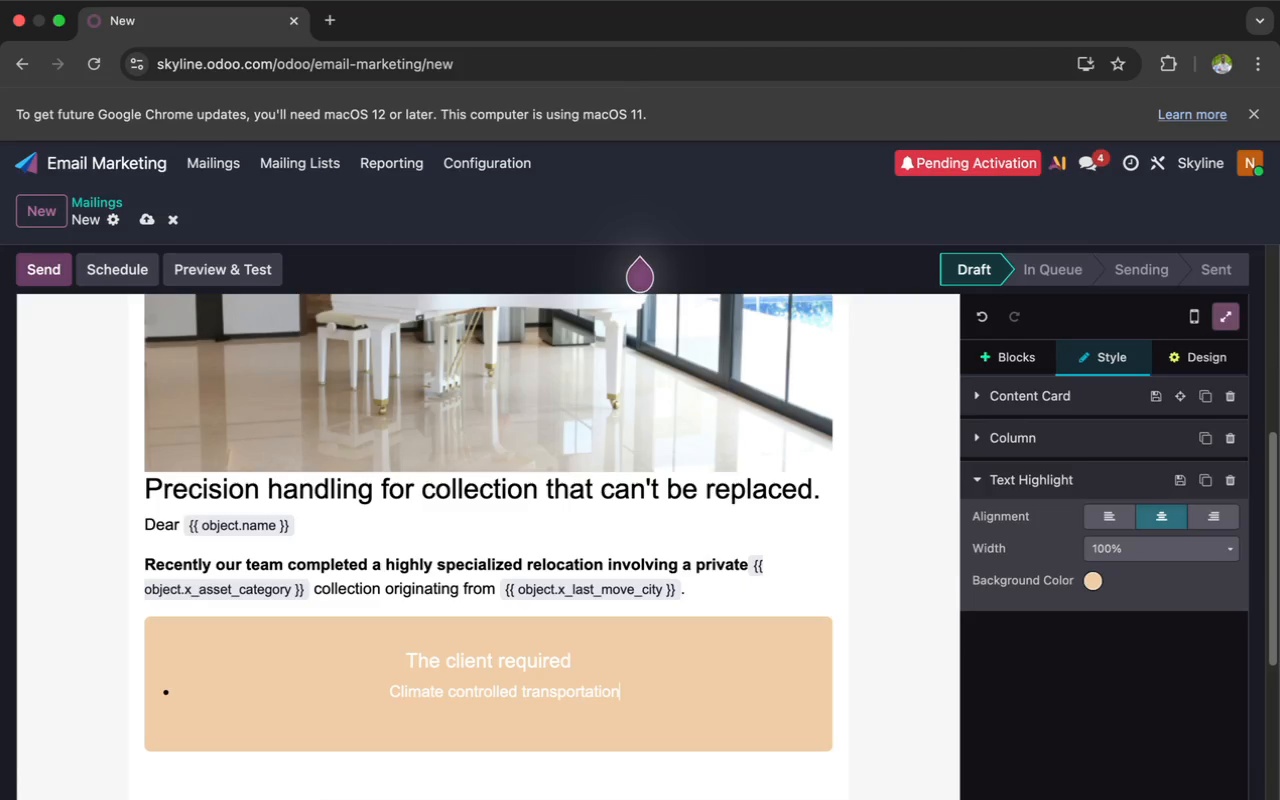 
key(Enter)
 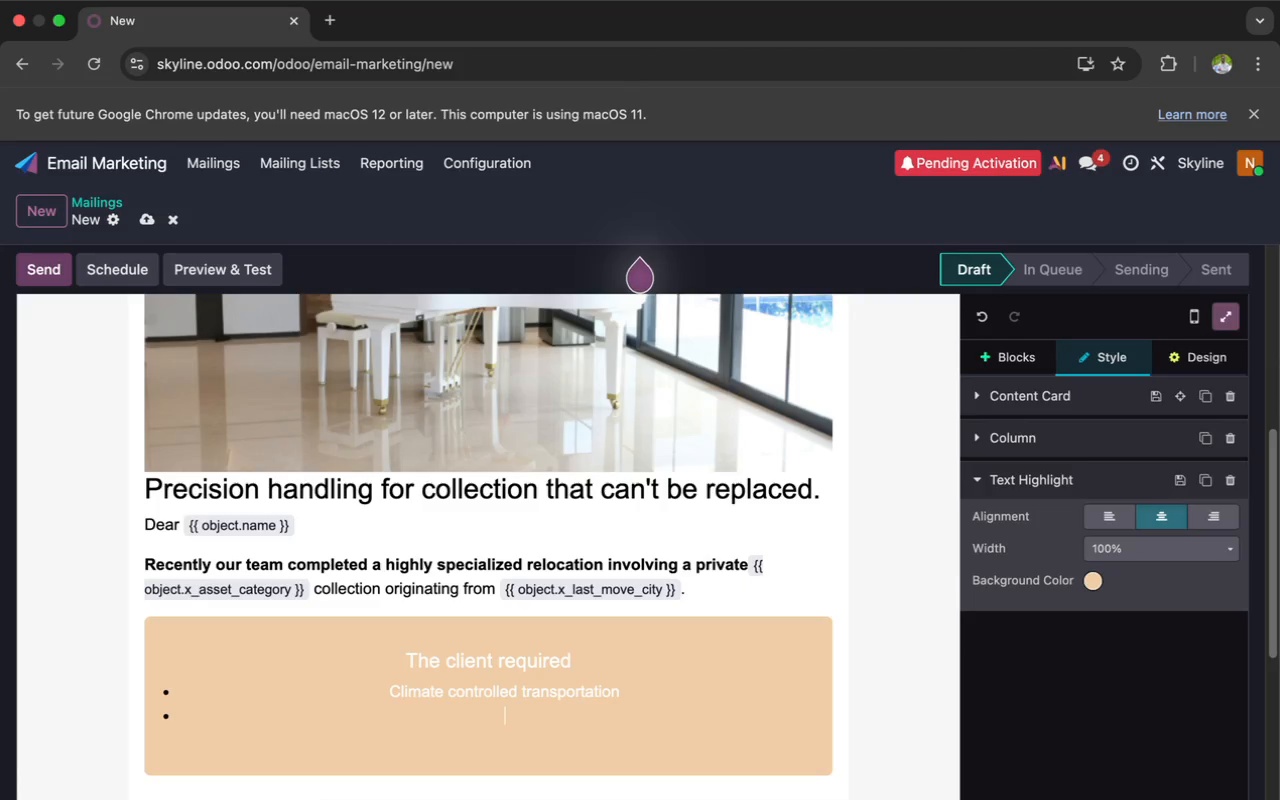 
type(Zero vibration handling pro)
 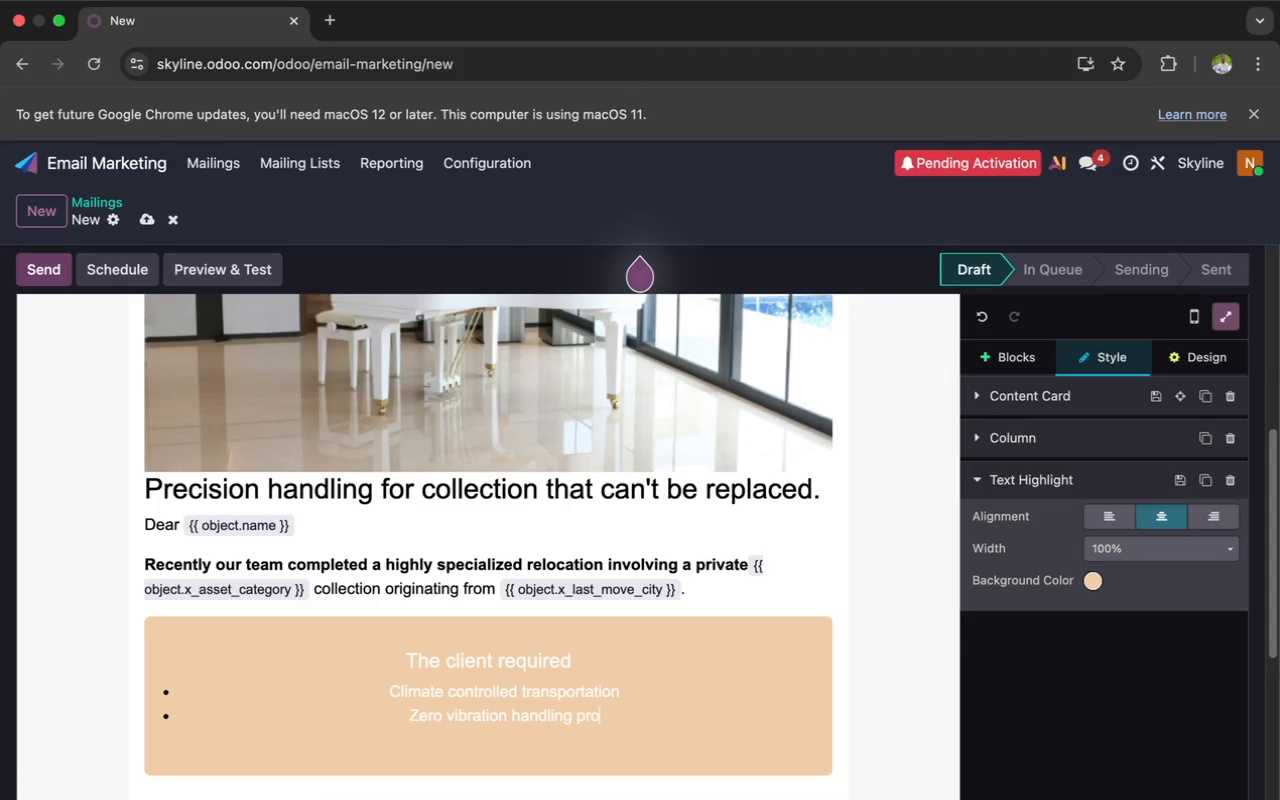 
type(cr)
key(Backspace)
type(r)
key(Backspace)
type(edures)
 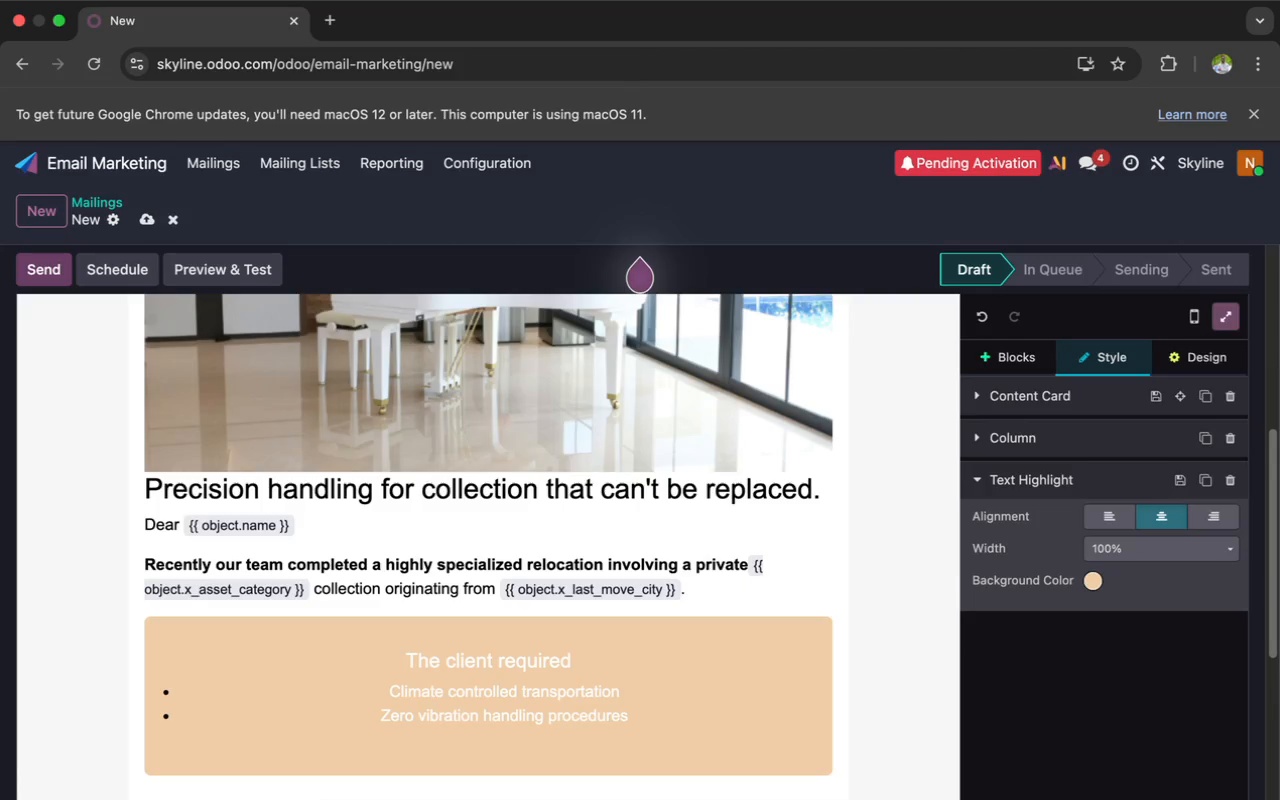 
key(Enter)
 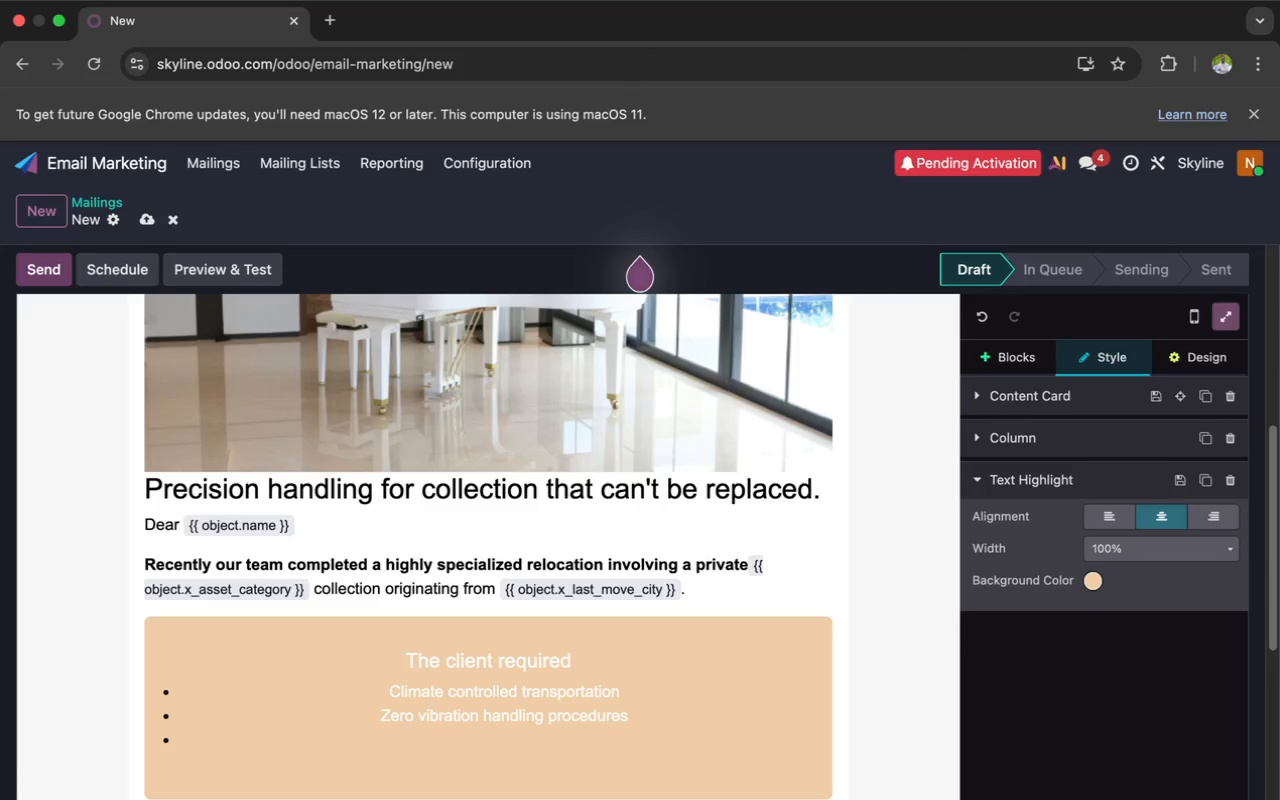 
type(Confidential while glove coordination)
 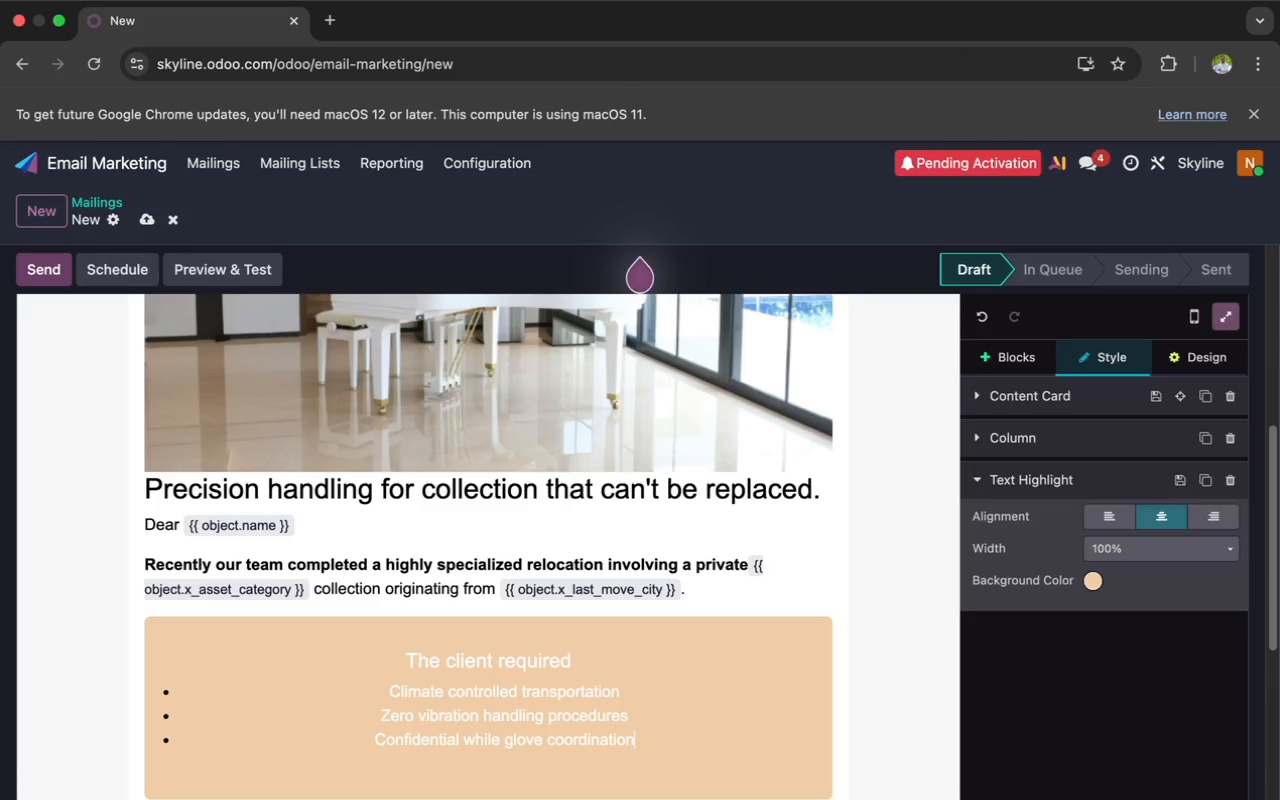 
key(Enter)
 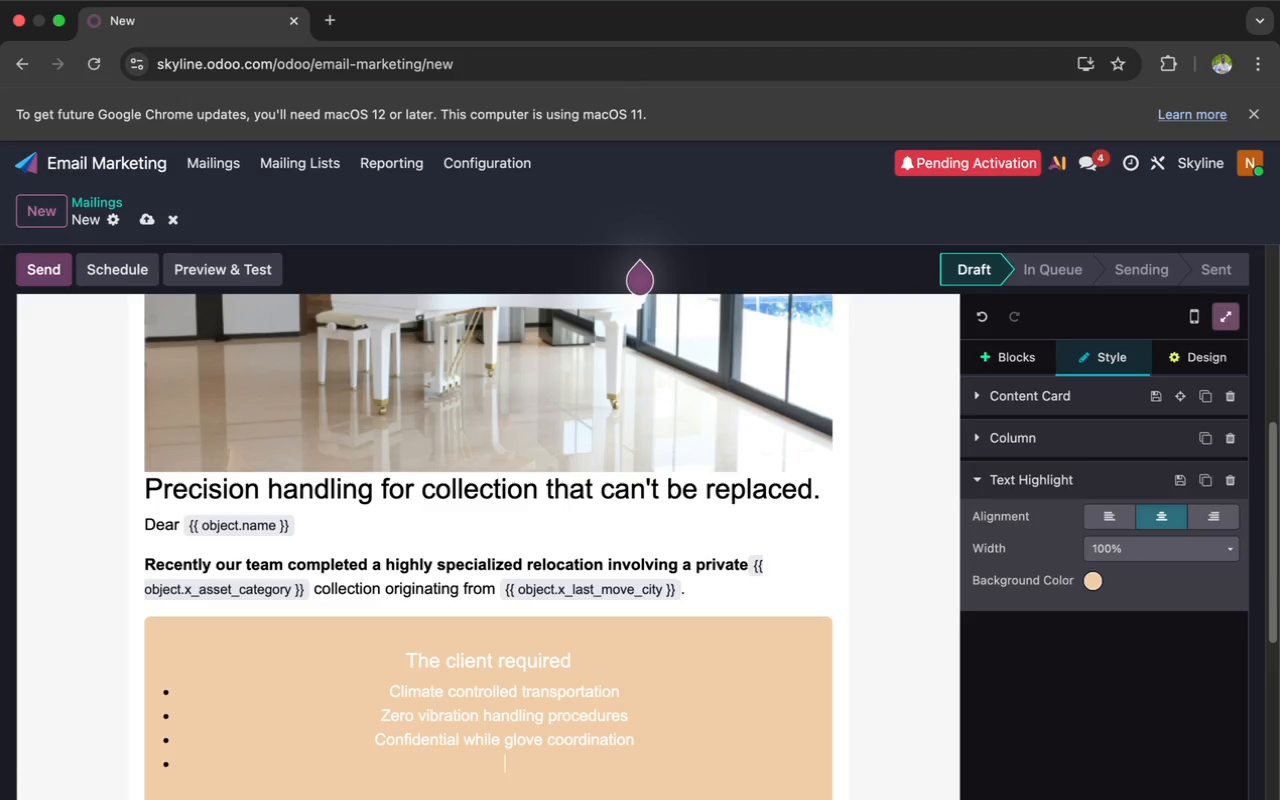 
type(Direct over)
 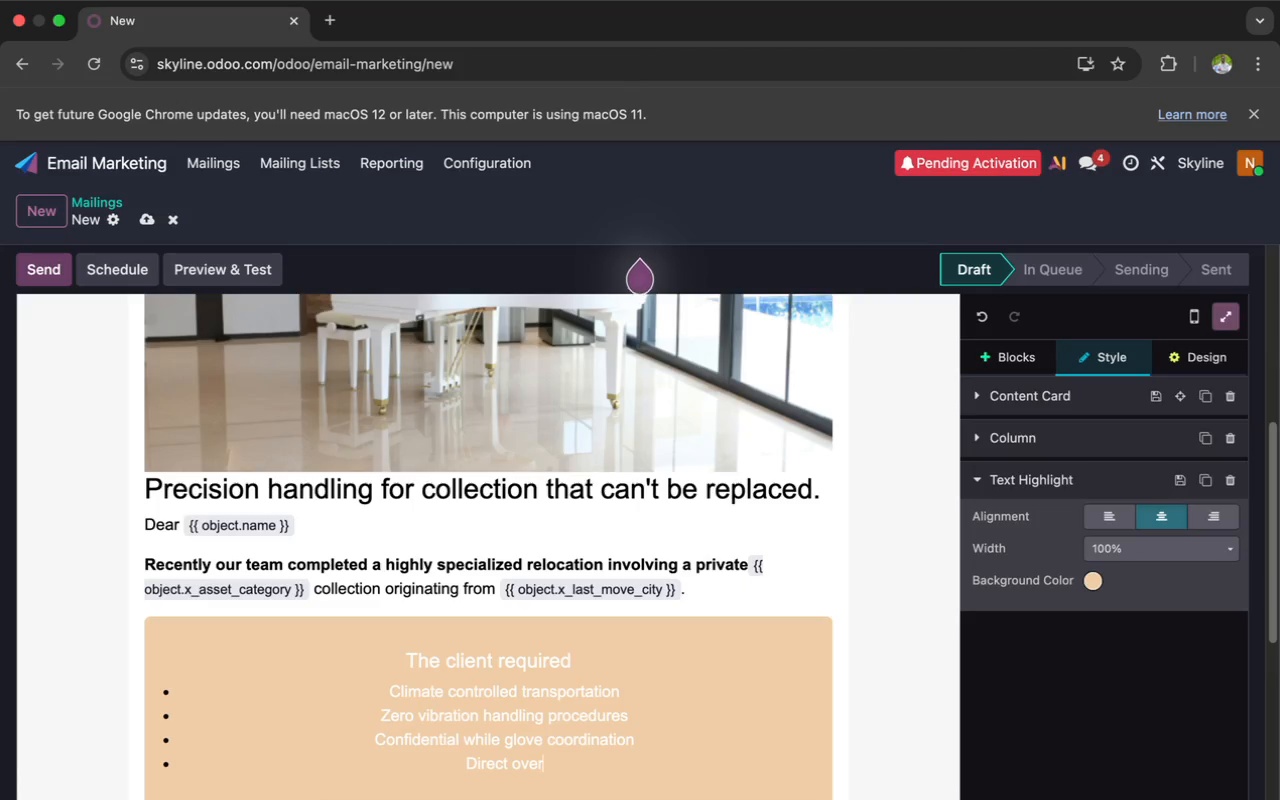 
type(sight)
 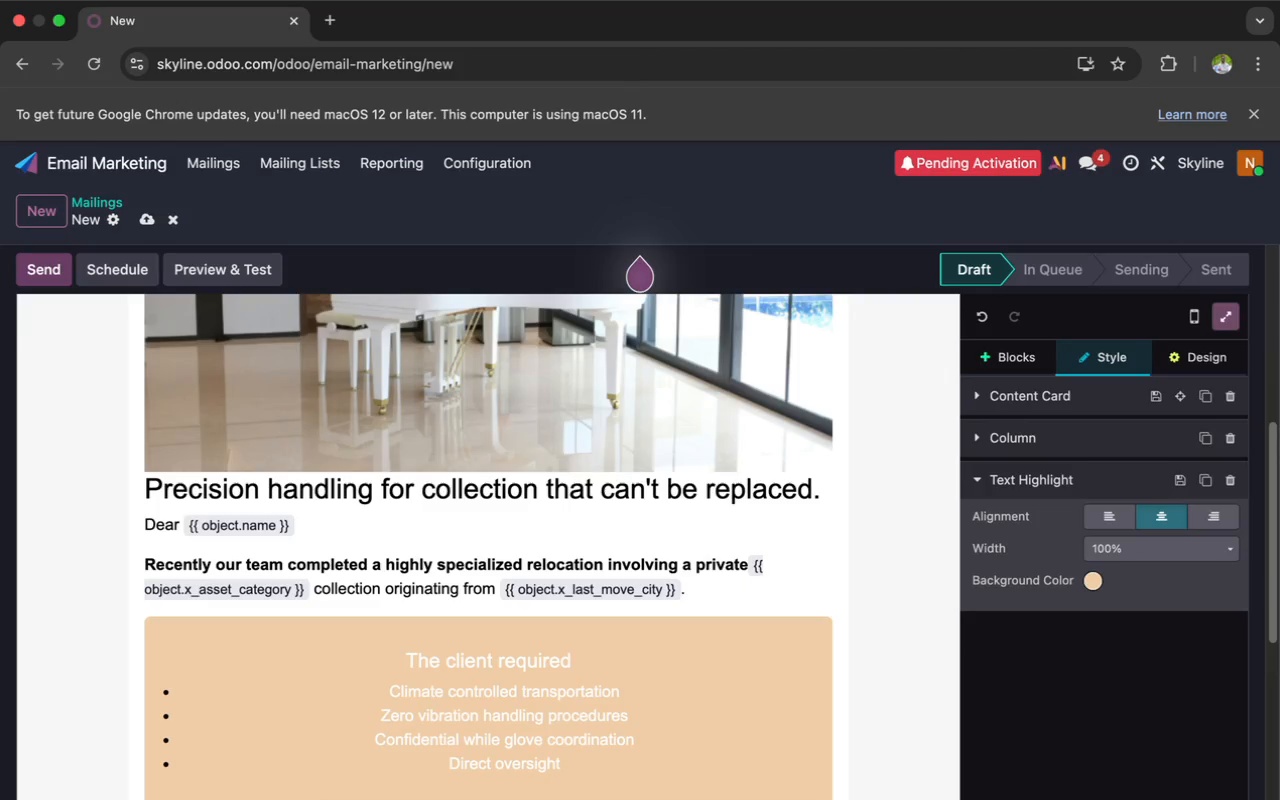 
wait(13.66)
 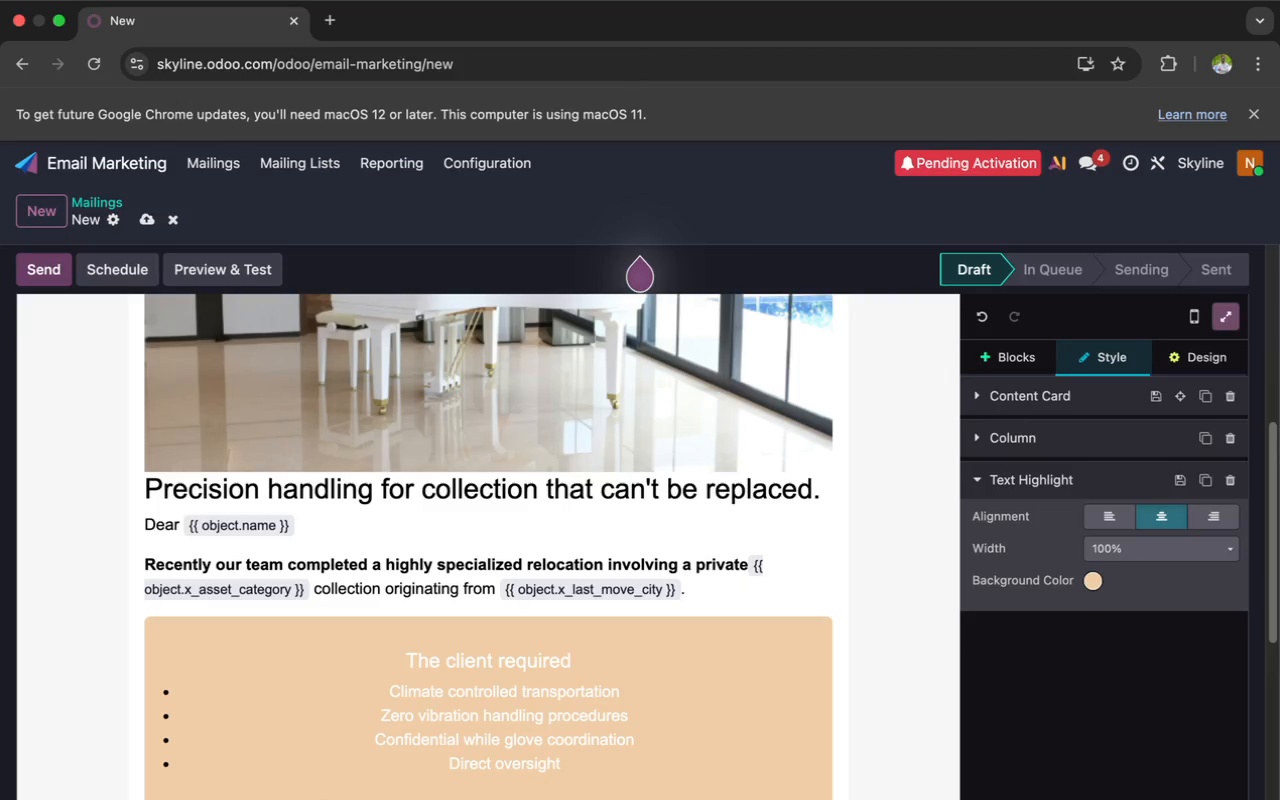 
key(Space)
 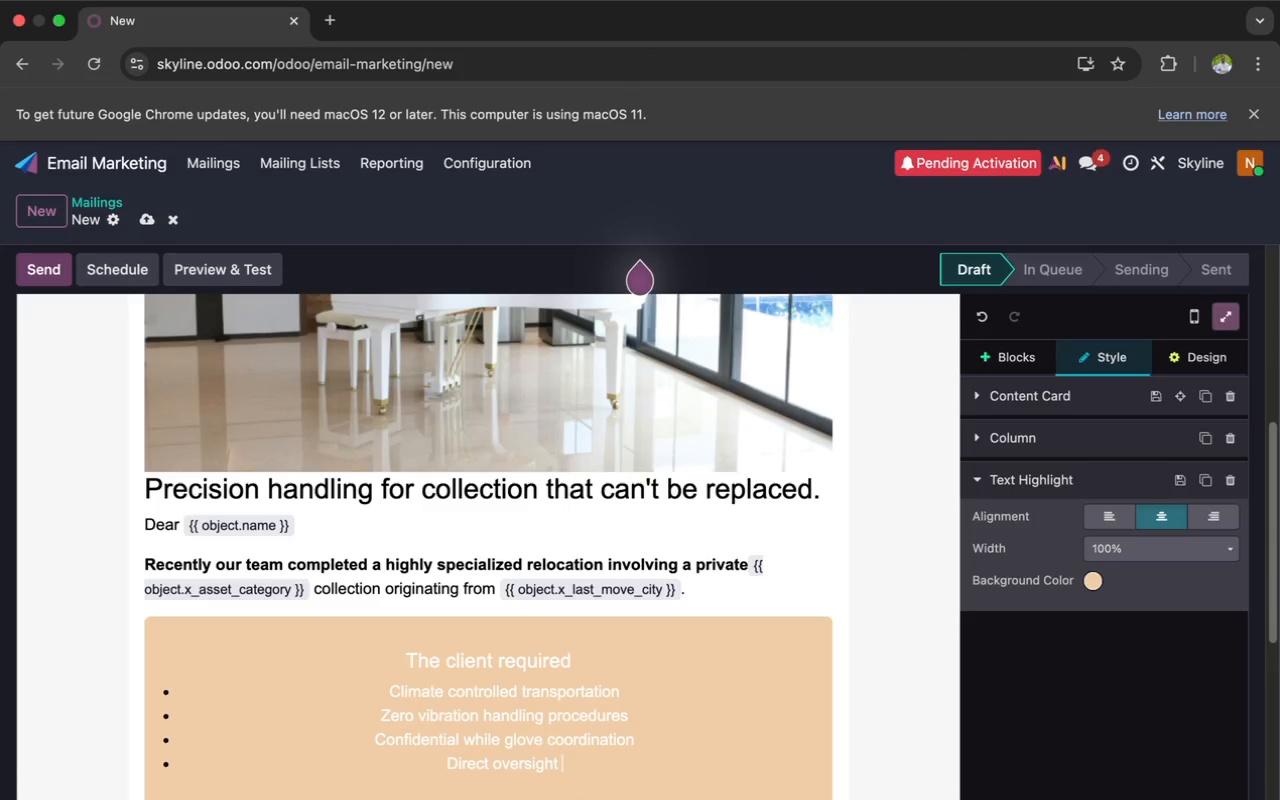 
key(F)
 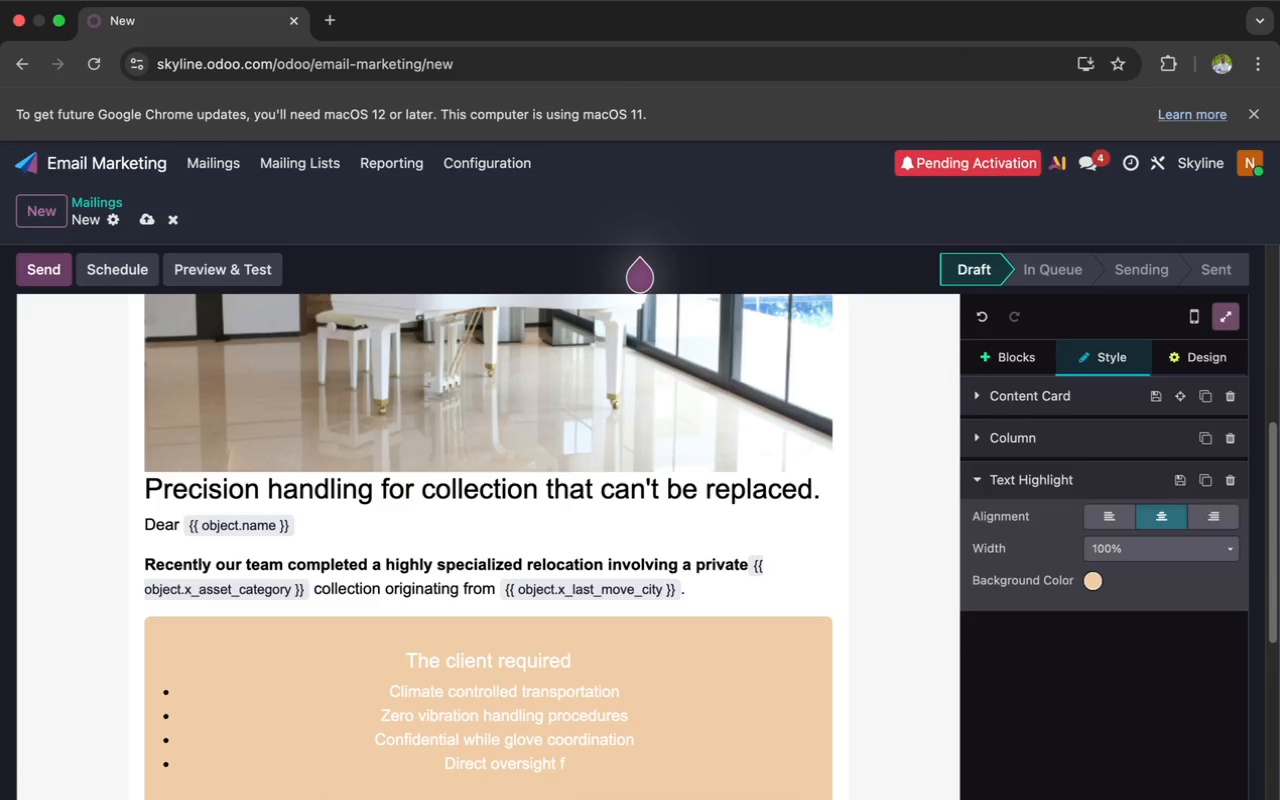 
type(rom)
 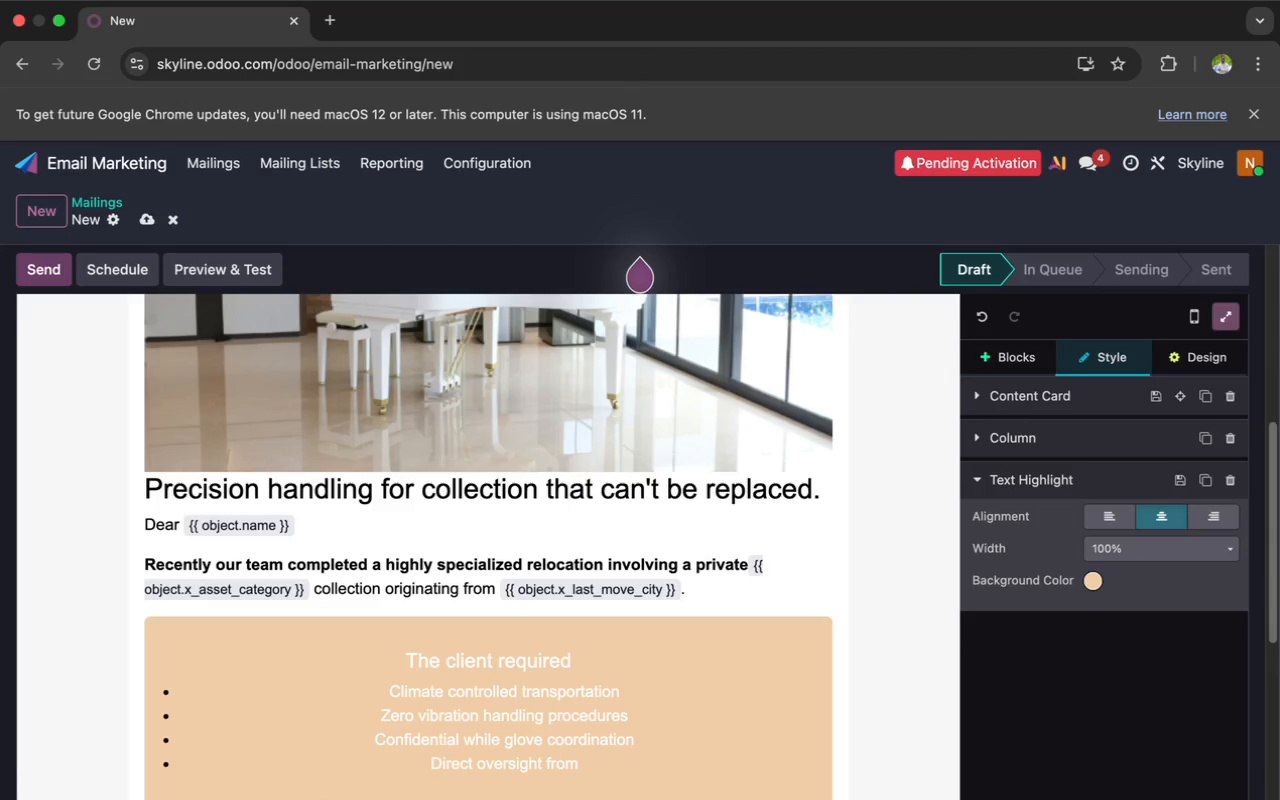 
wait(6.76)
 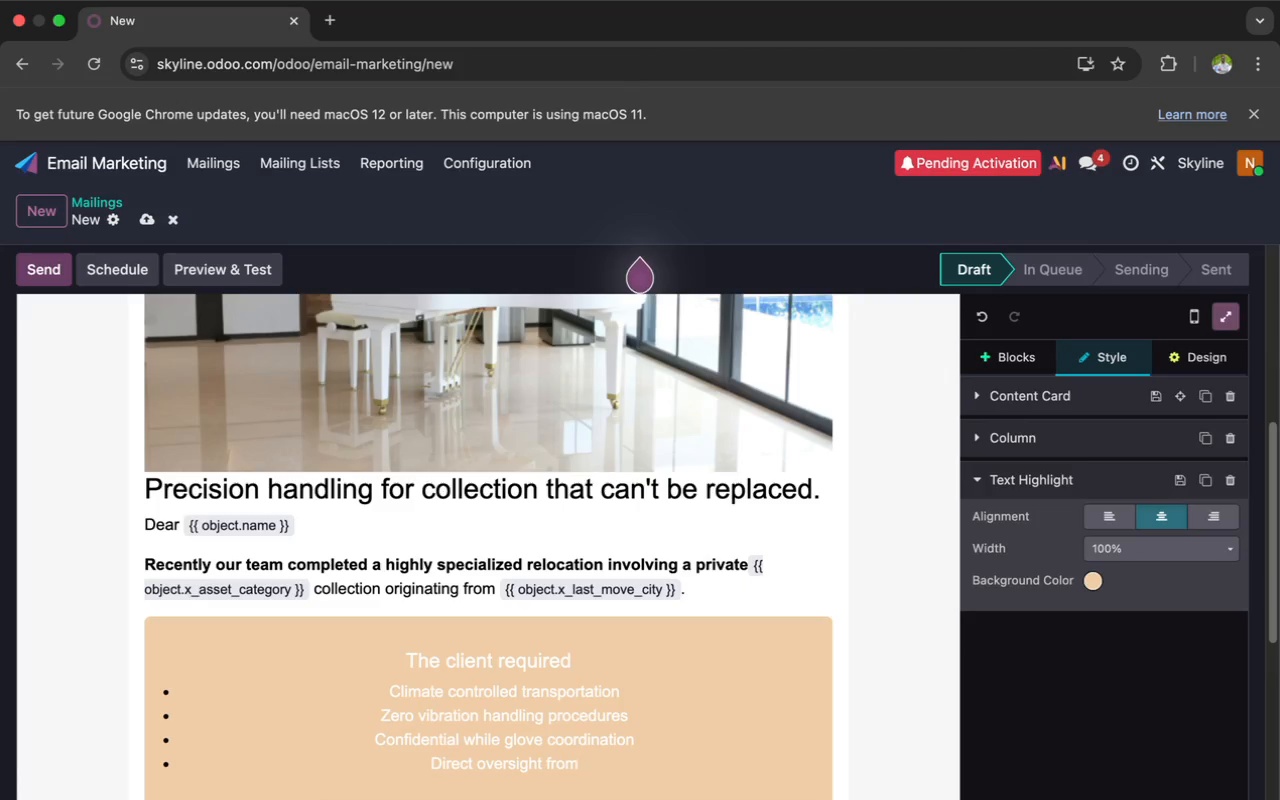 
type( se)
 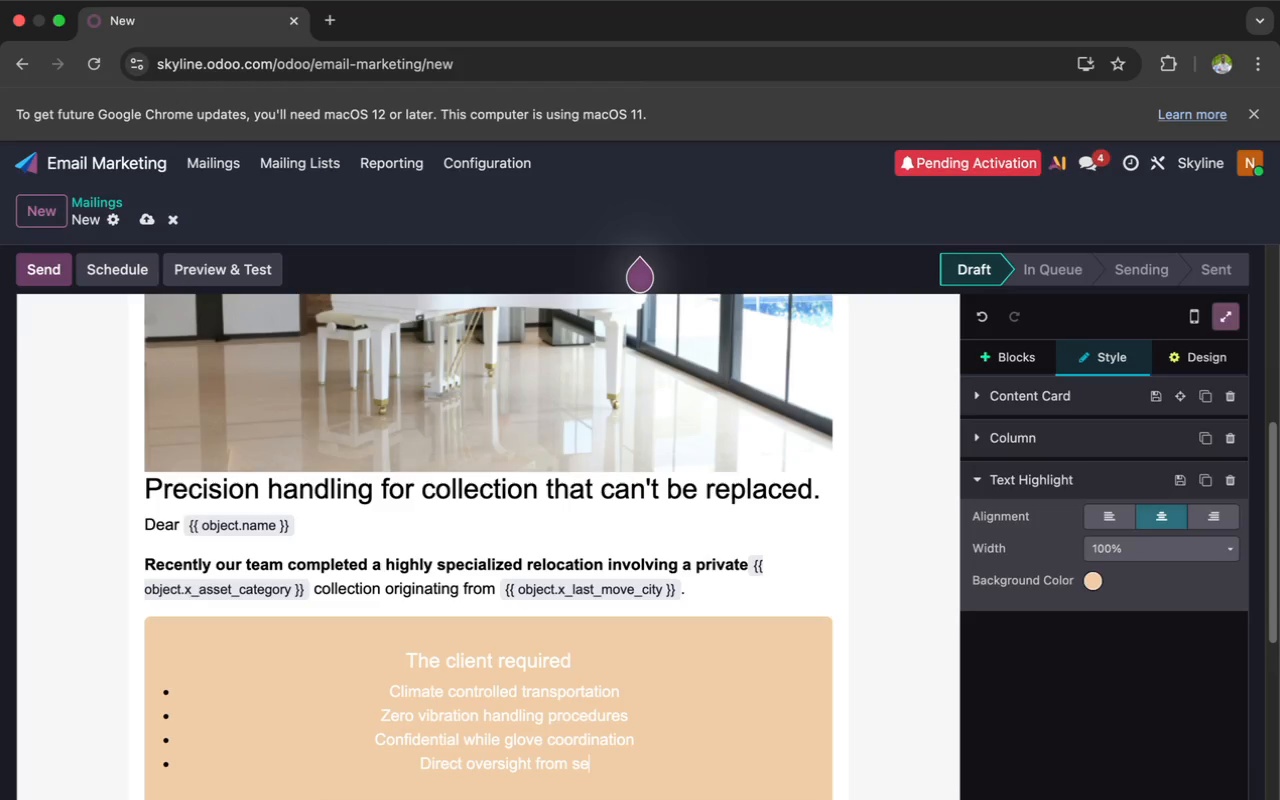 
type(nior log)
 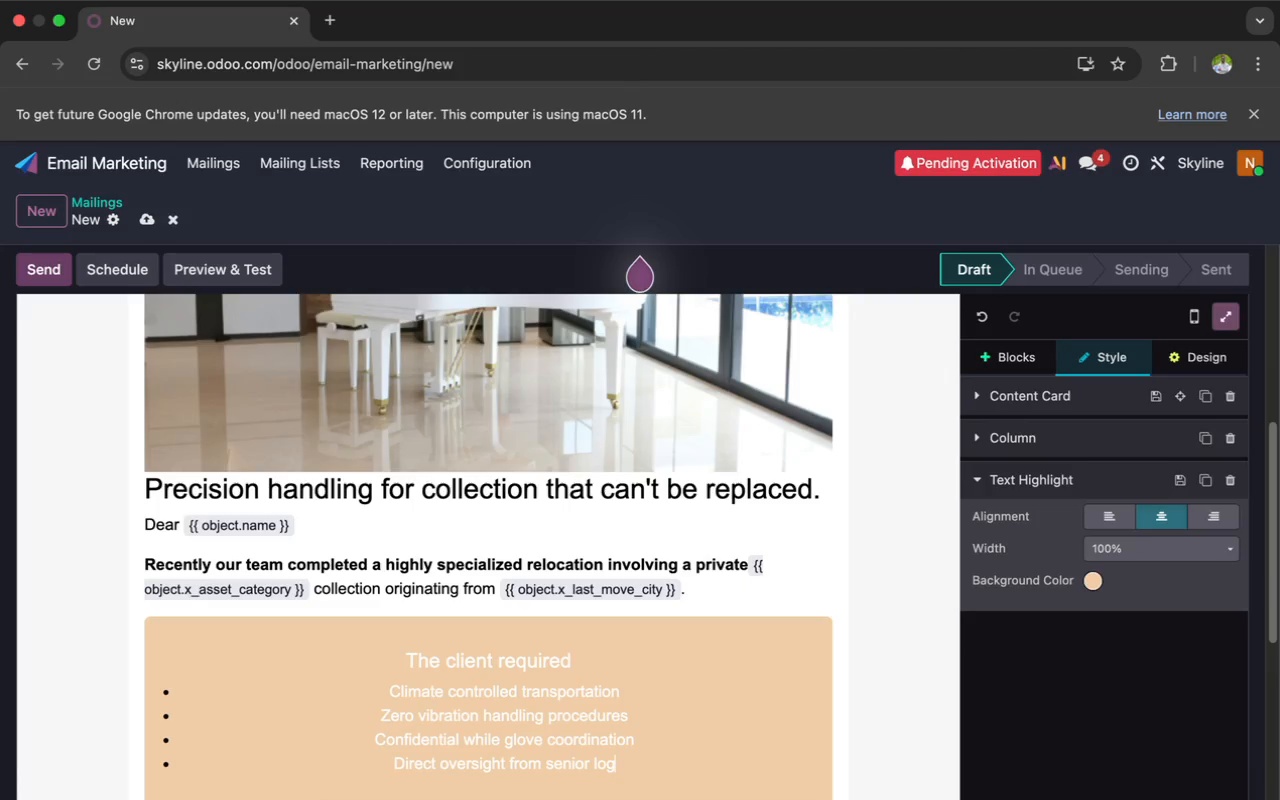 
type(is)
 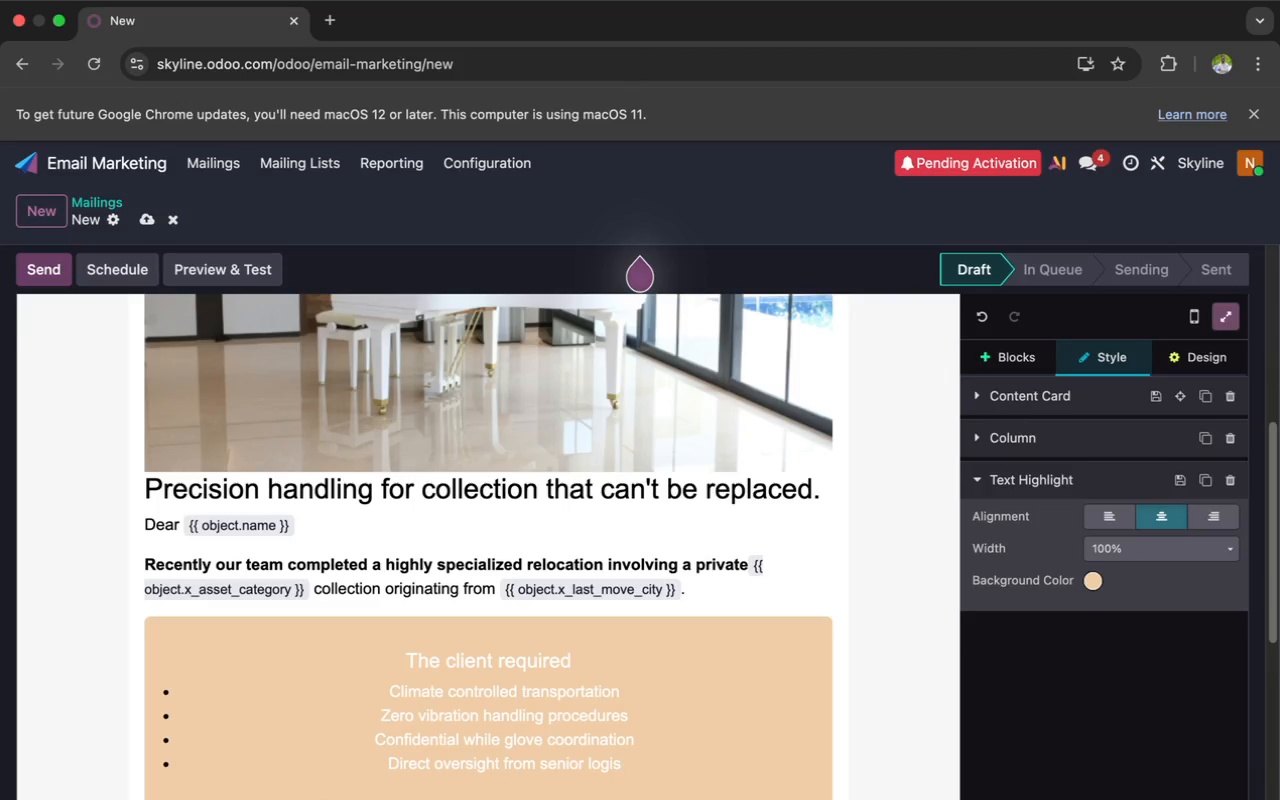 
wait(13.66)
 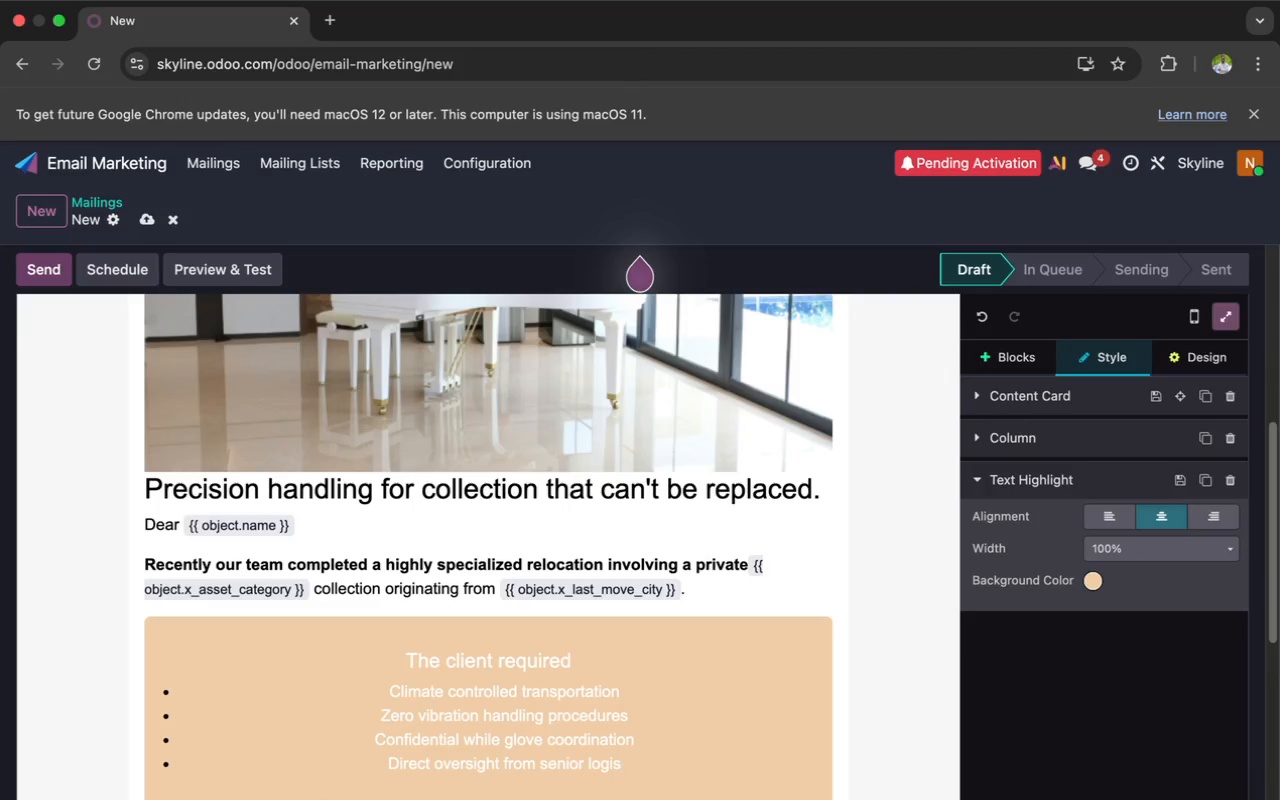 
type(tics specialists)
 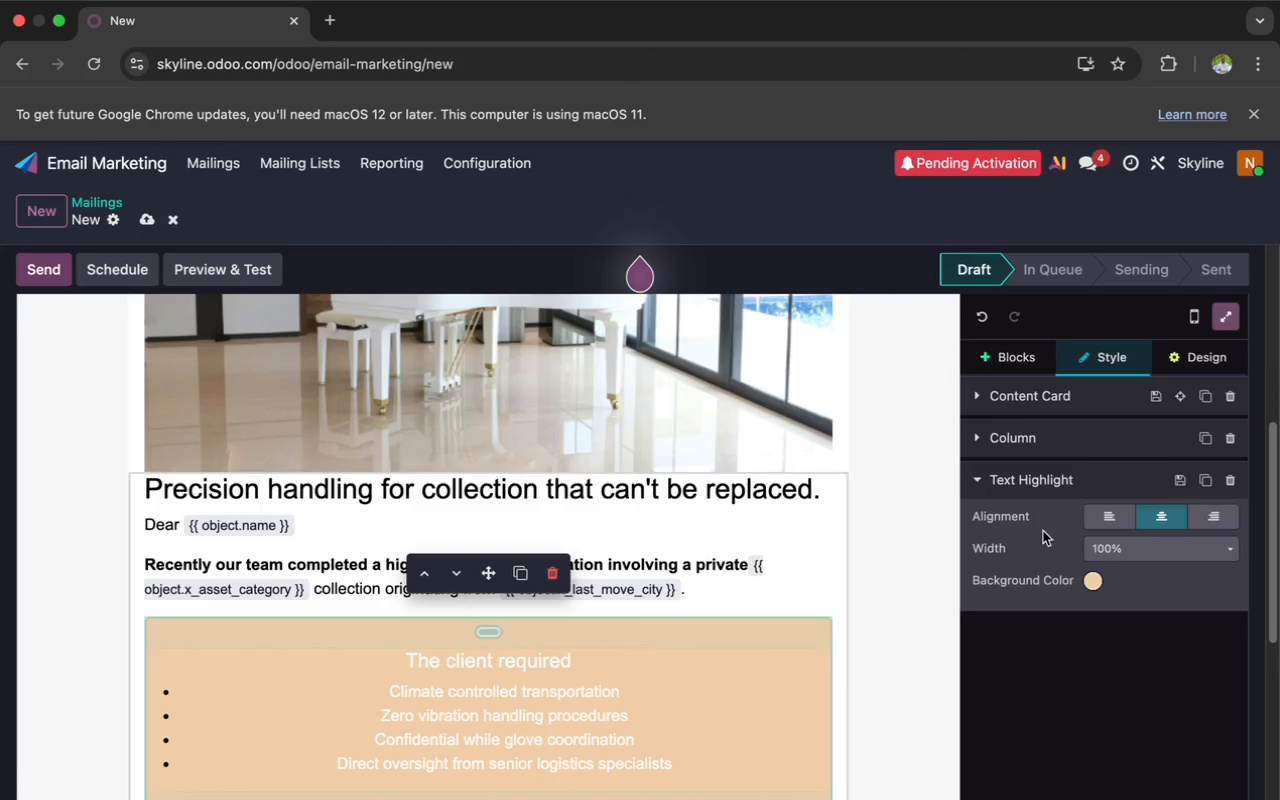 
left_click([1107, 518])
 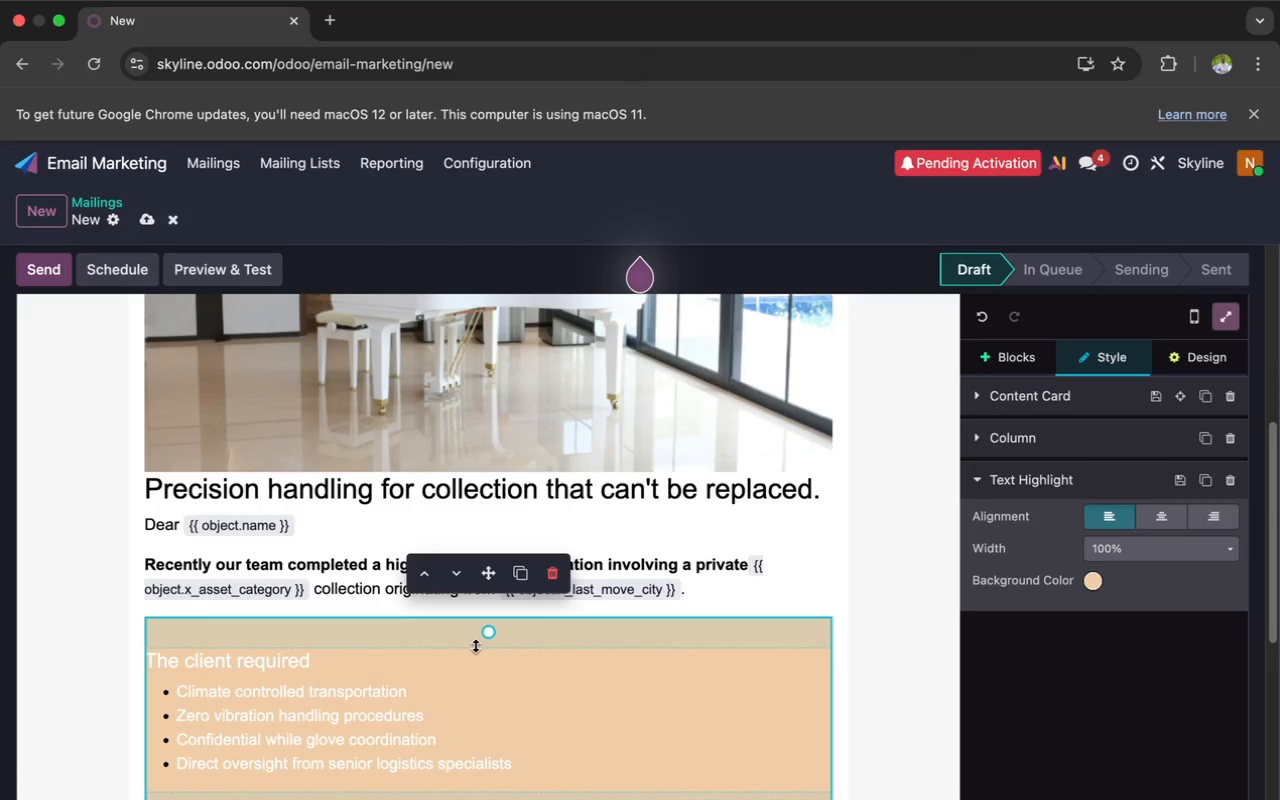 
left_click_drag(start_coordinate=[485, 638], to_coordinate=[482, 607])
 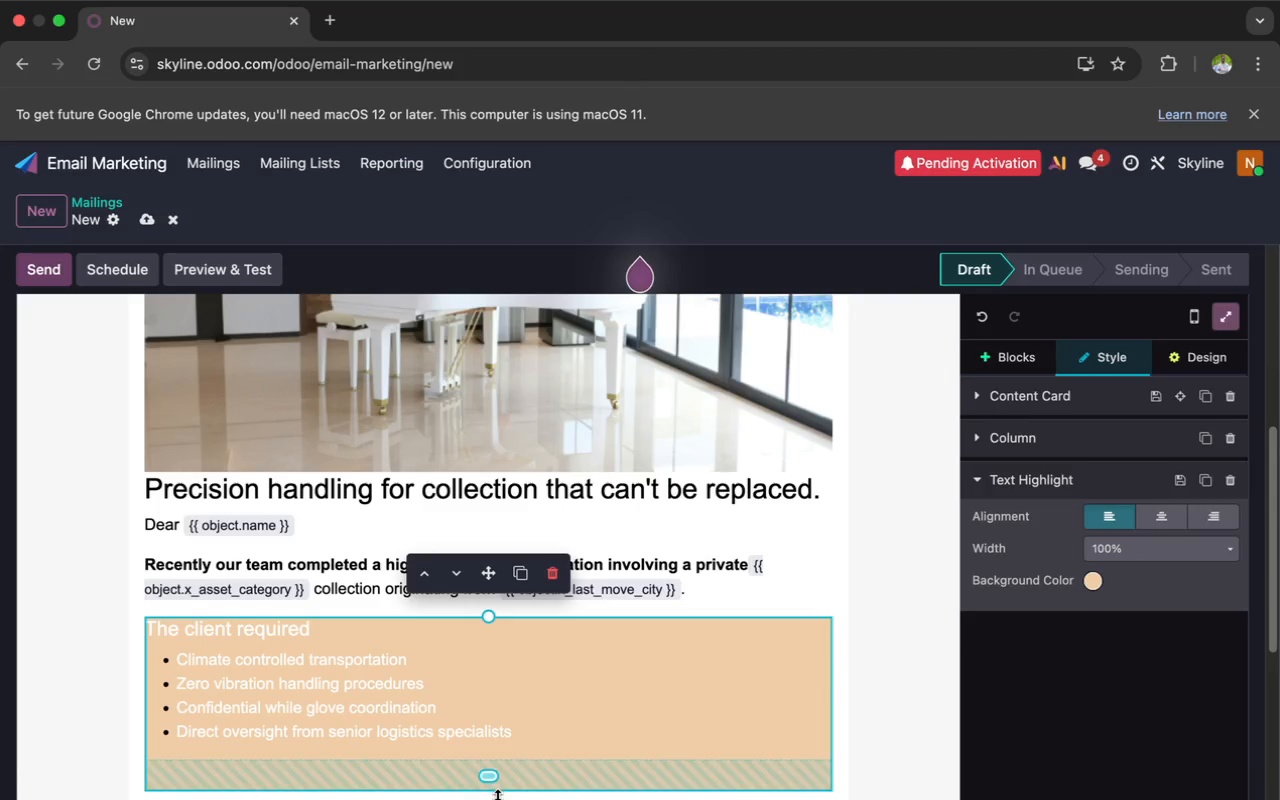 
left_click_drag(start_coordinate=[493, 794], to_coordinate=[490, 767])
 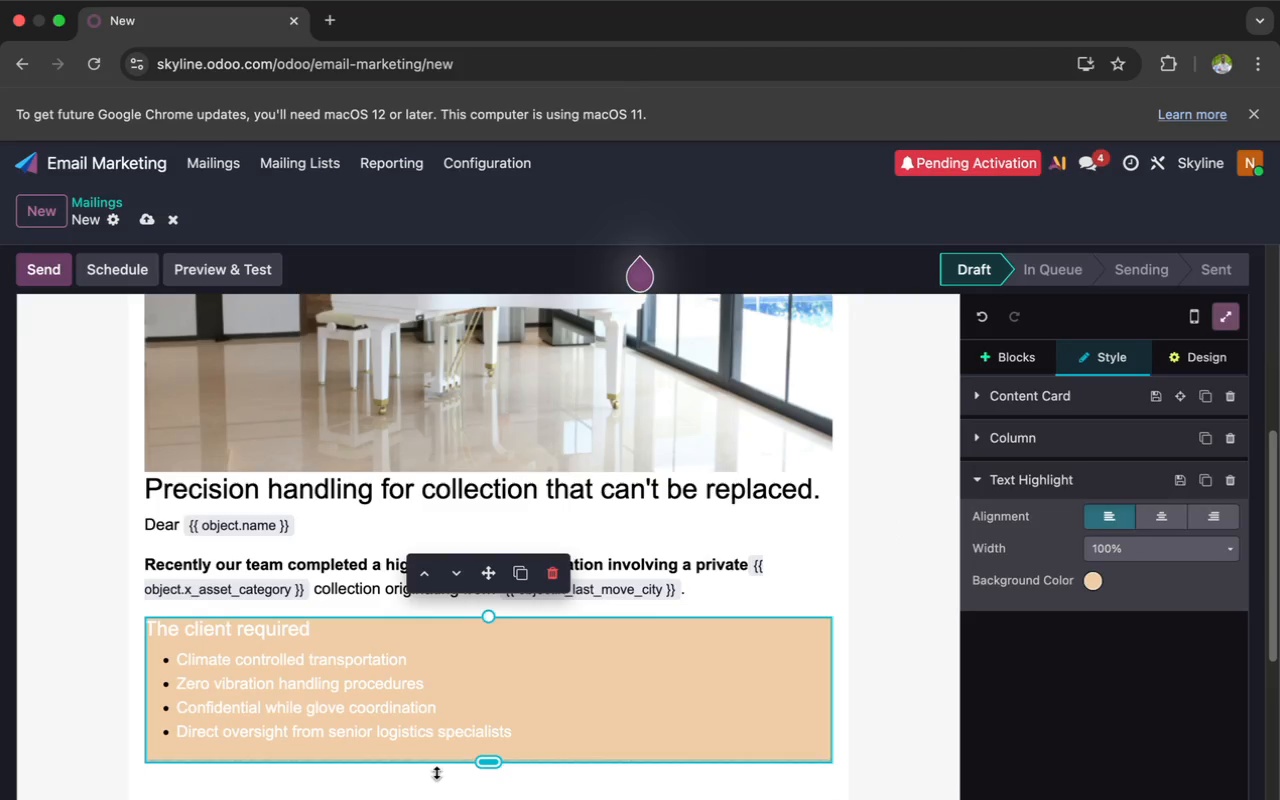 
left_click([435, 774])
 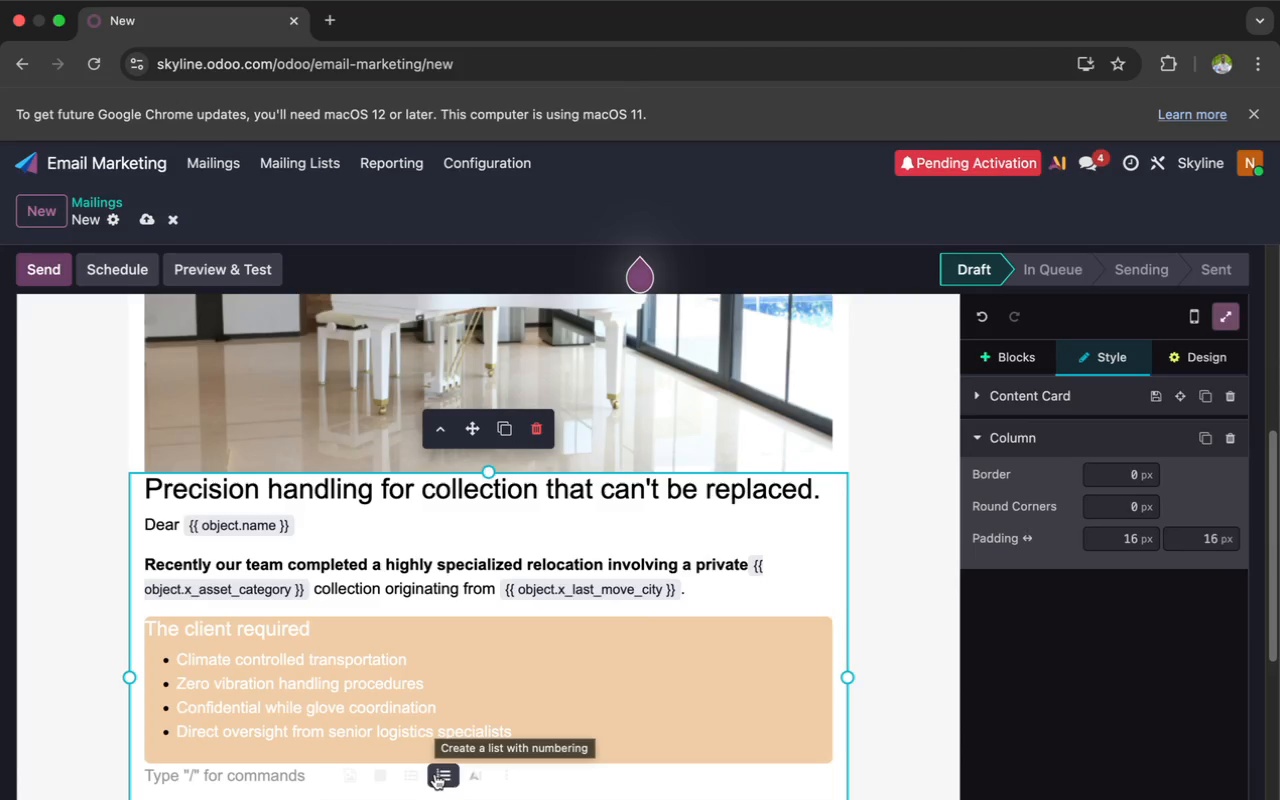 
type(Every stage of the move was carefully engineered to preserve structural integrity, finish quality, and long term)
 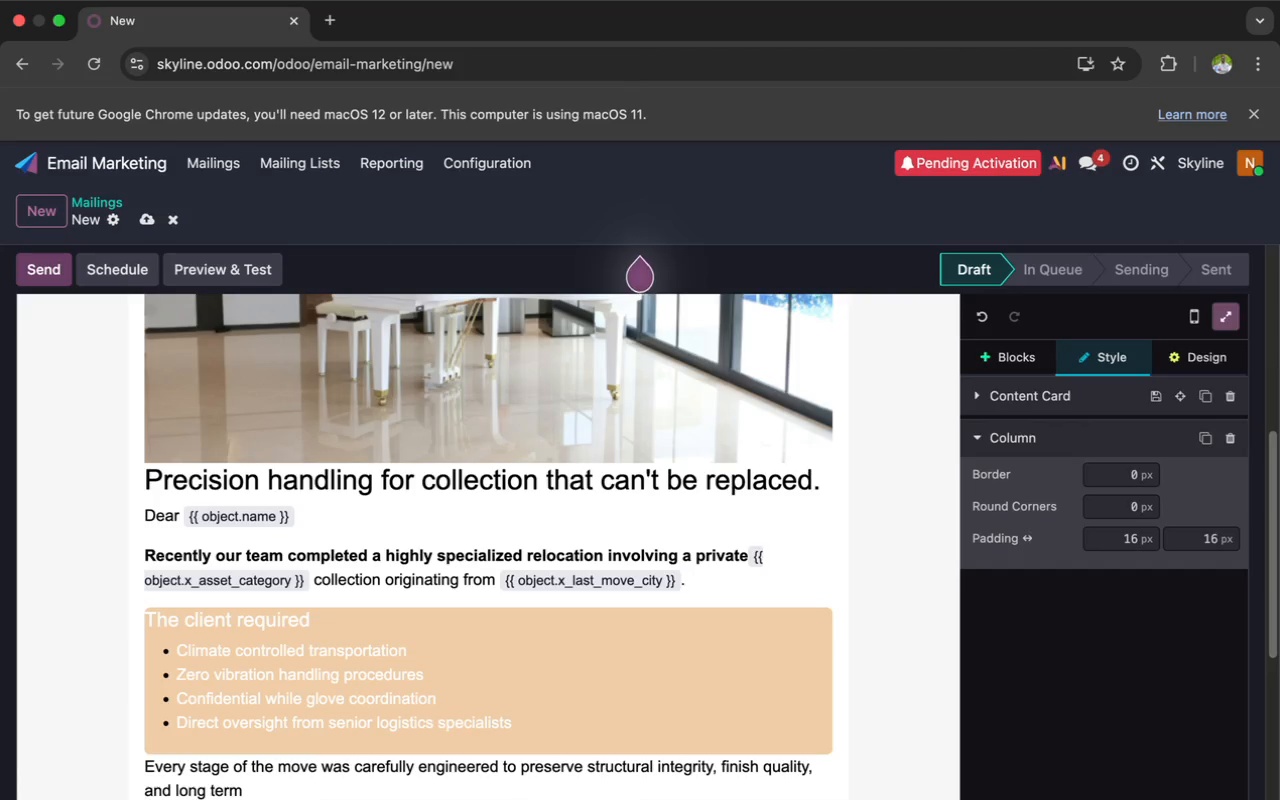 
type( value.)
 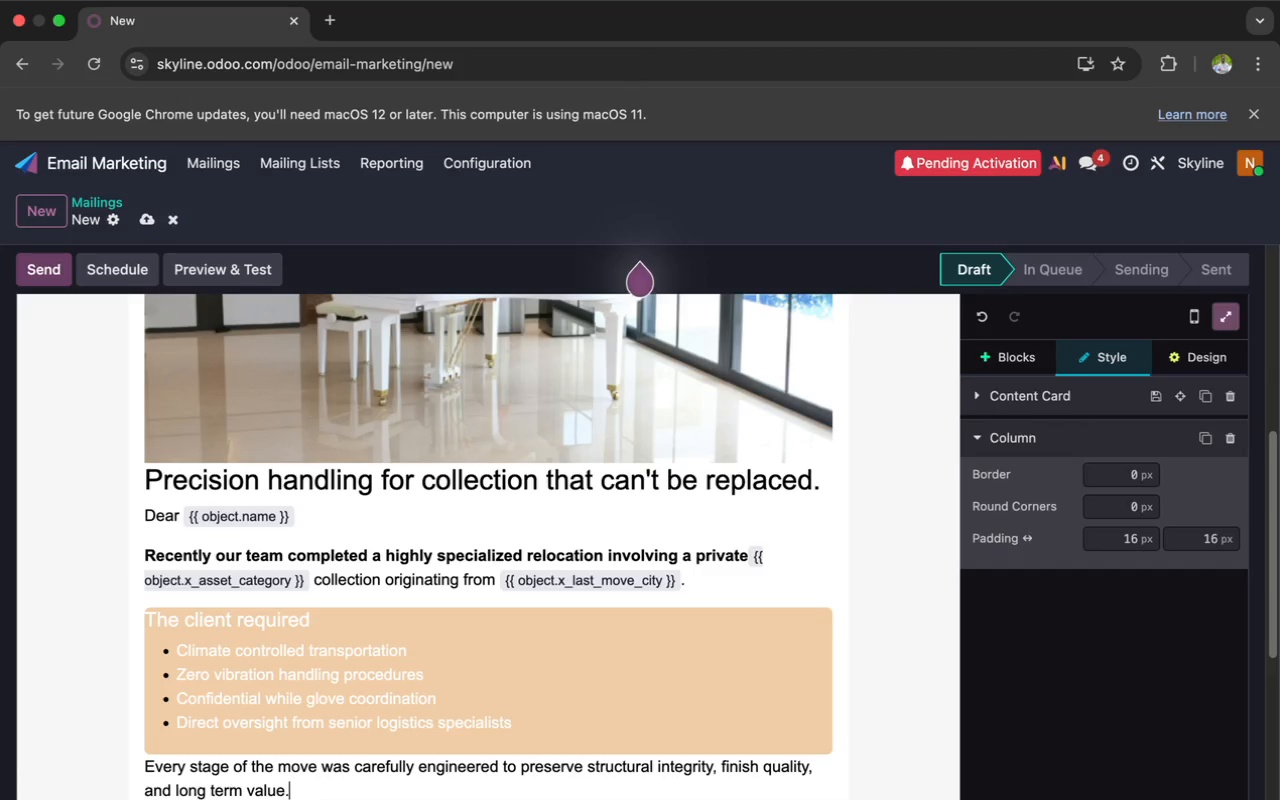 
key(Enter)
 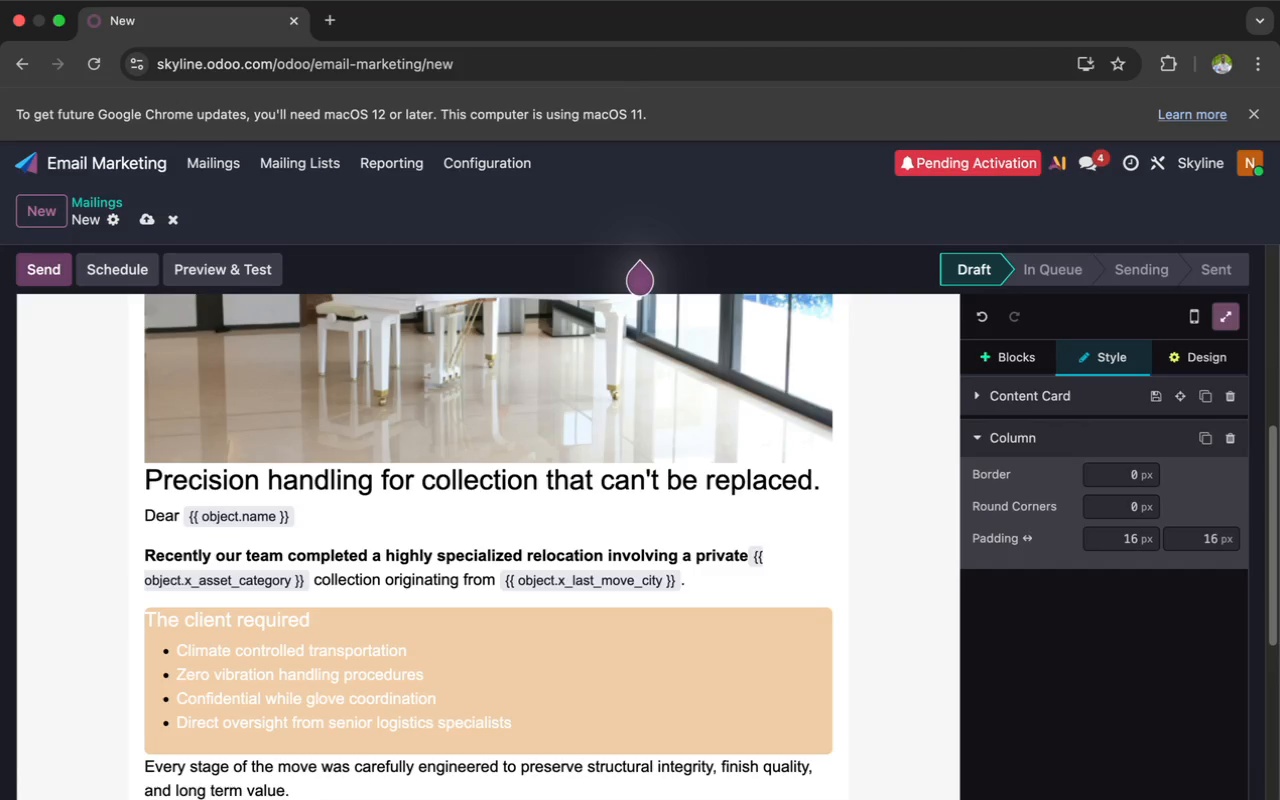 
key(Enter)
 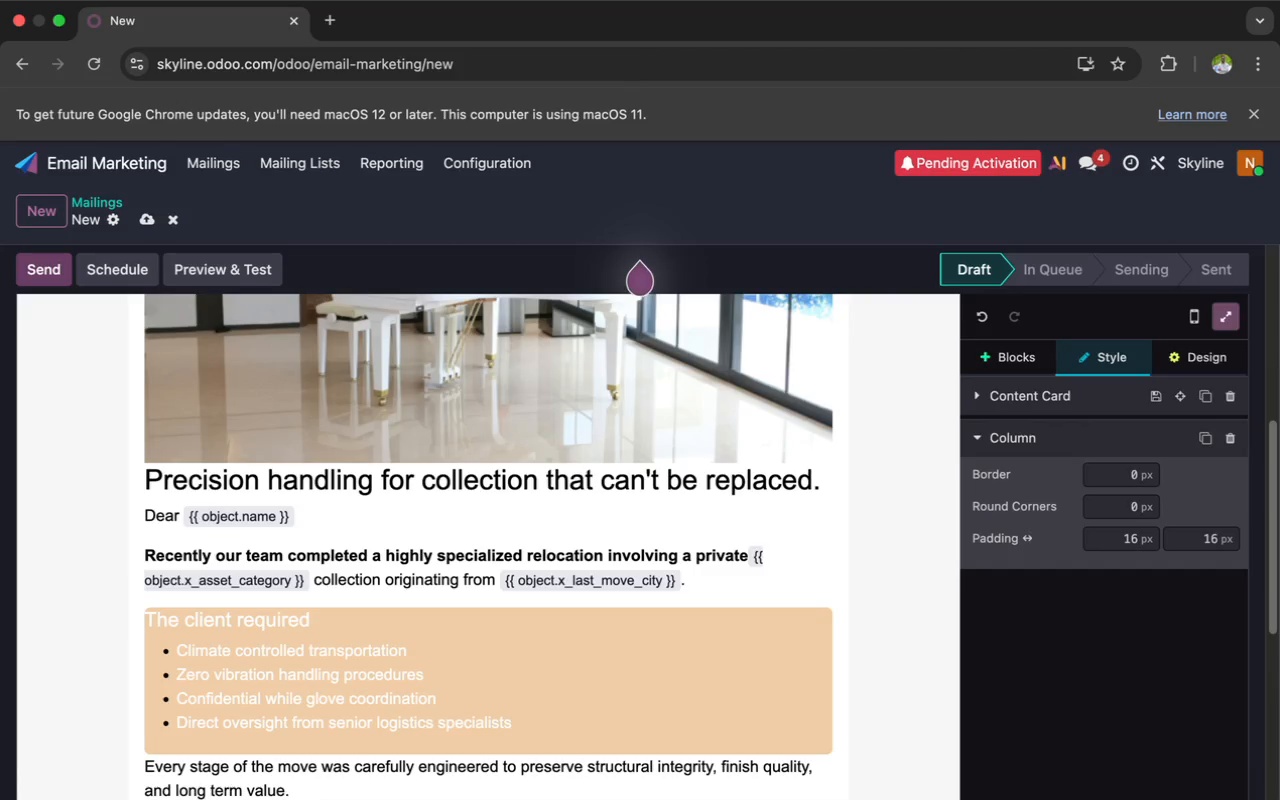 
type(From)
key(Backspace)
key(Backspace)
key(Backspace)
key(Backspace)
key(Backspace)
key(Backspace)
 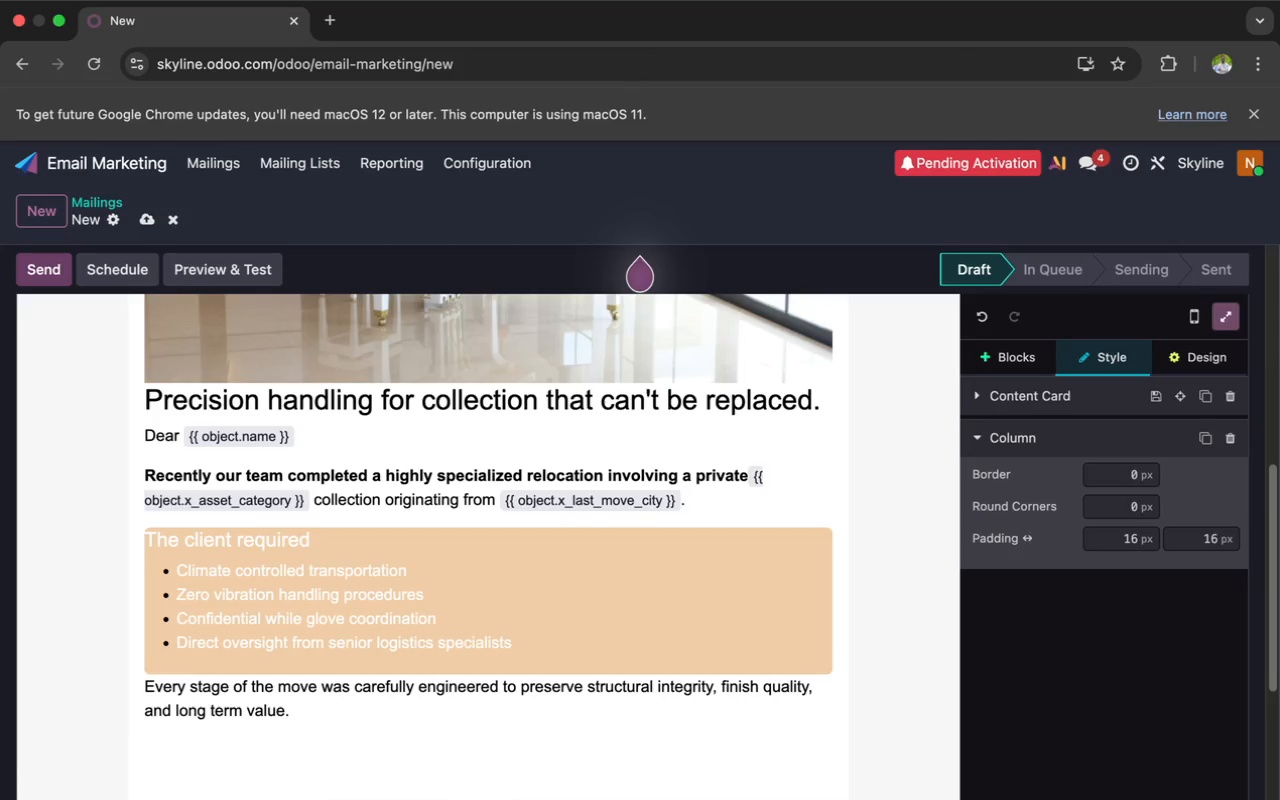 
key(Enter)
 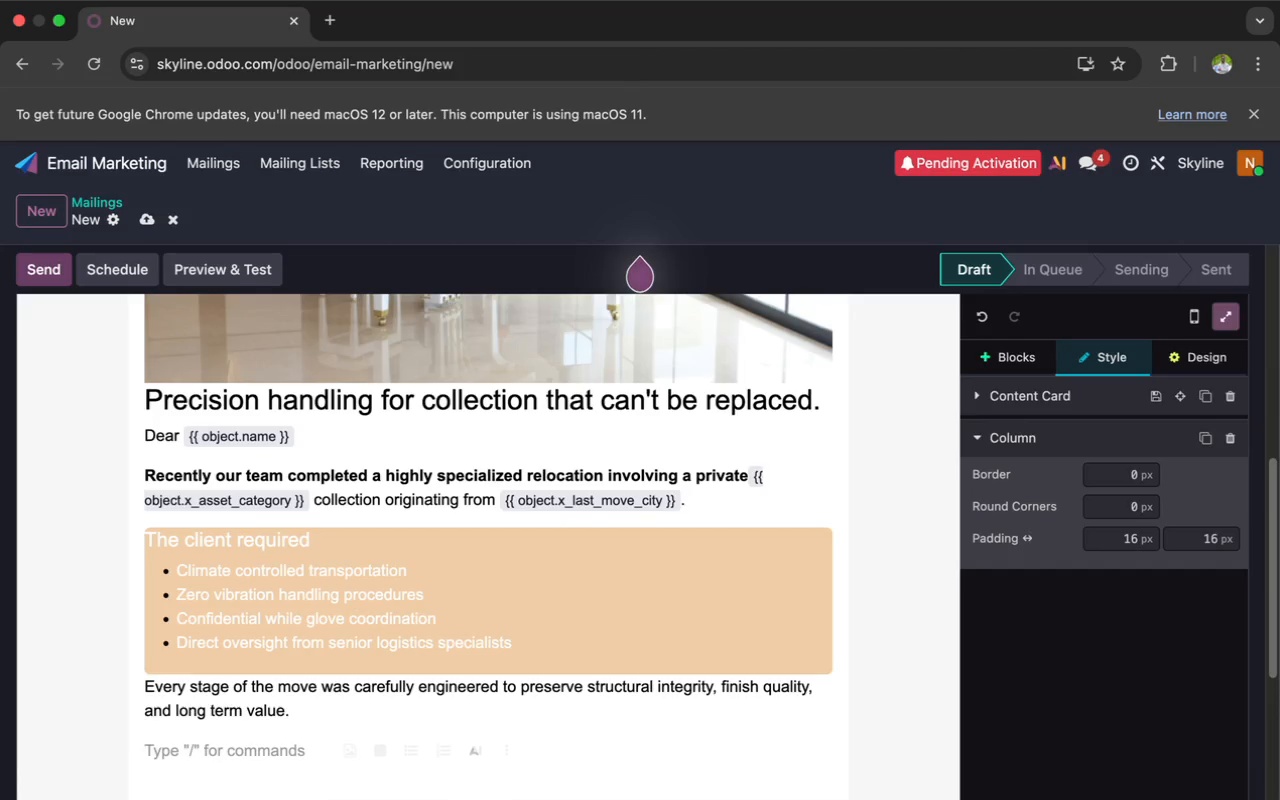 
type(From packing preparation to final placement)
 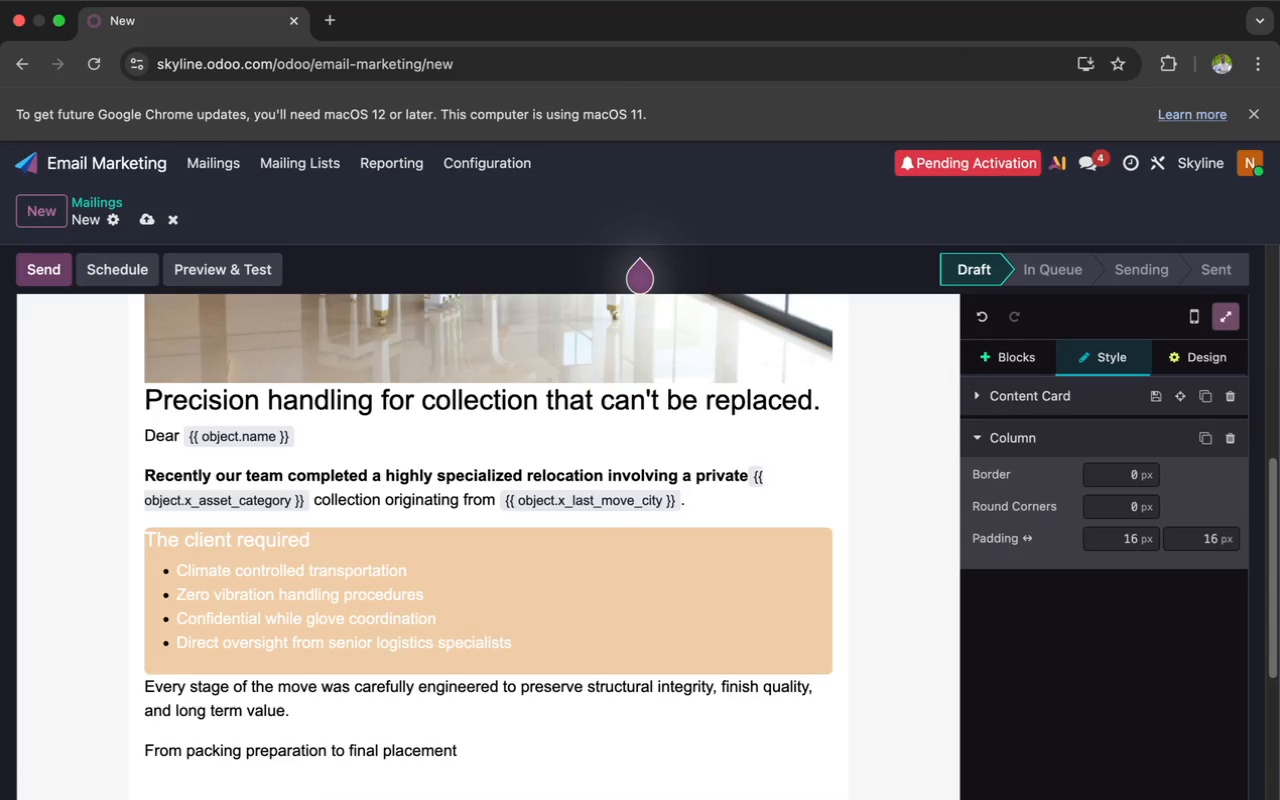 
type( thecollection)
 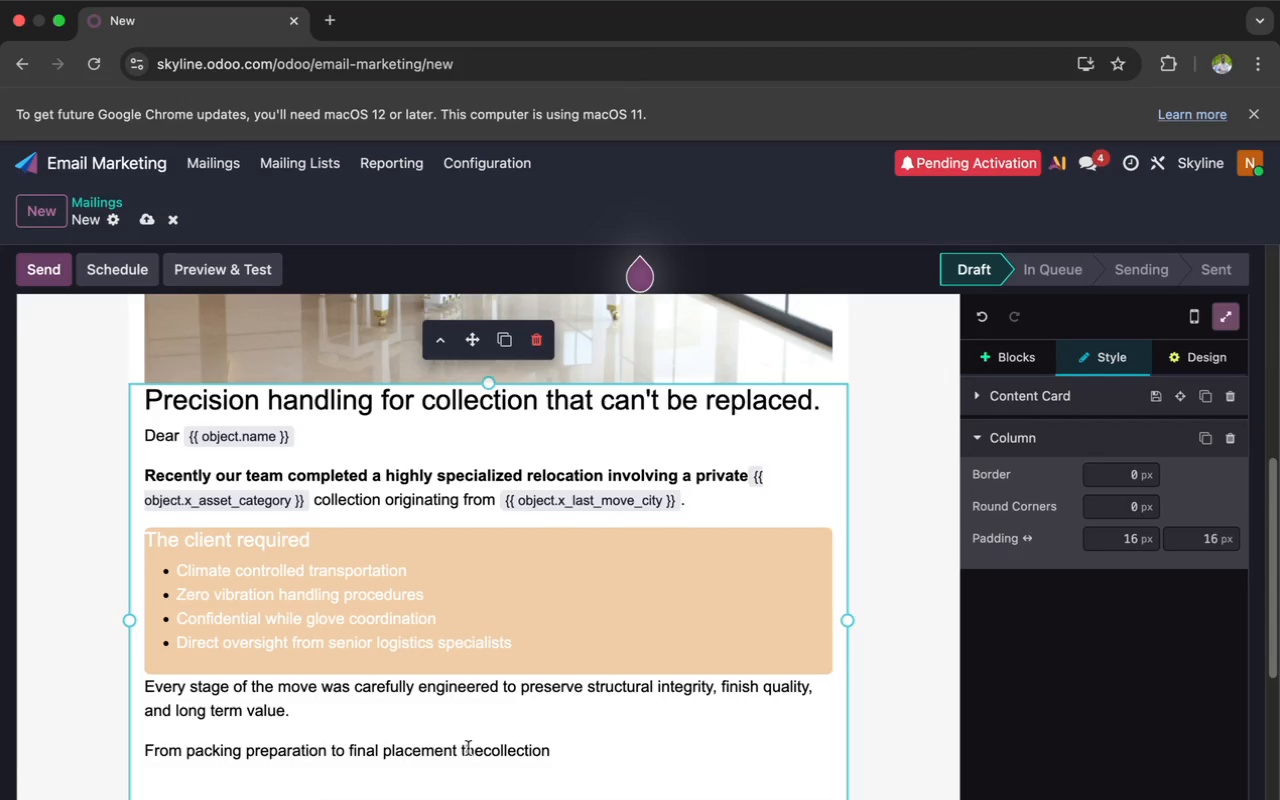 
left_click([481, 750])
 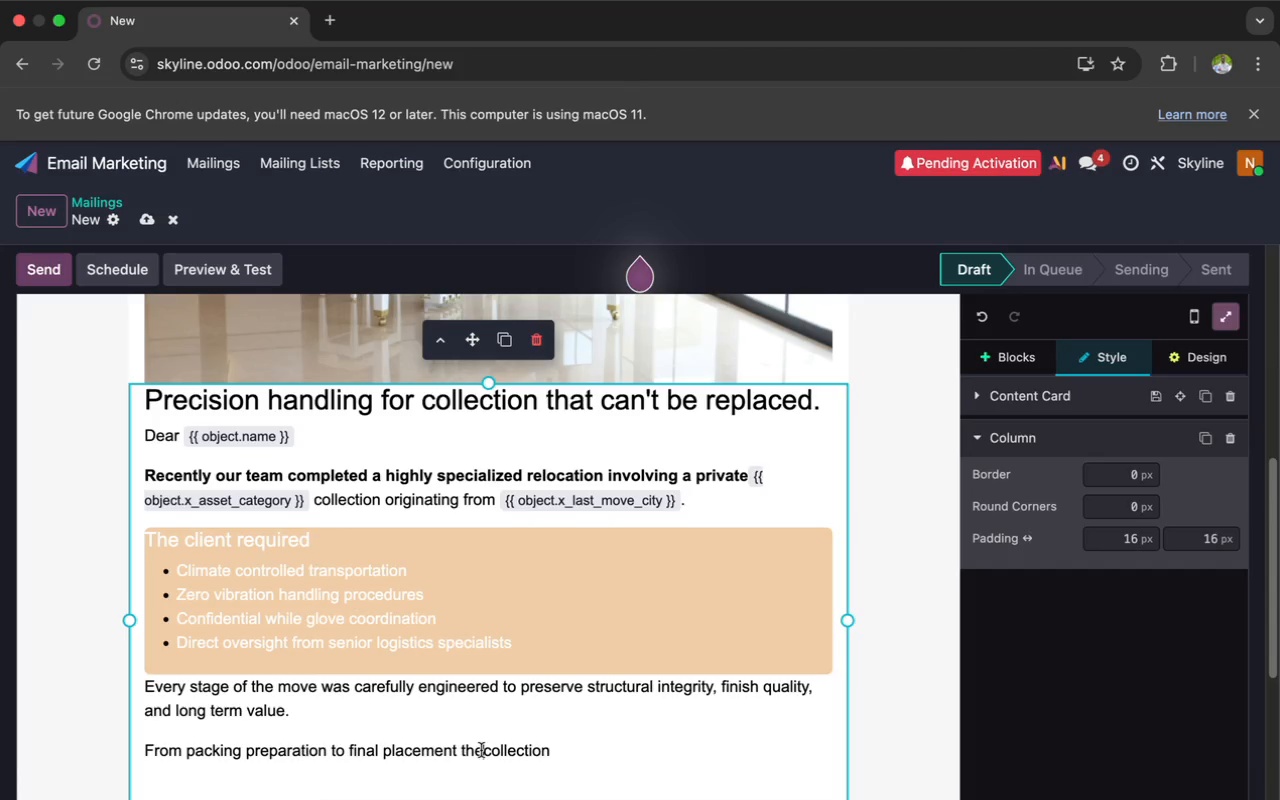 
key(Space)
 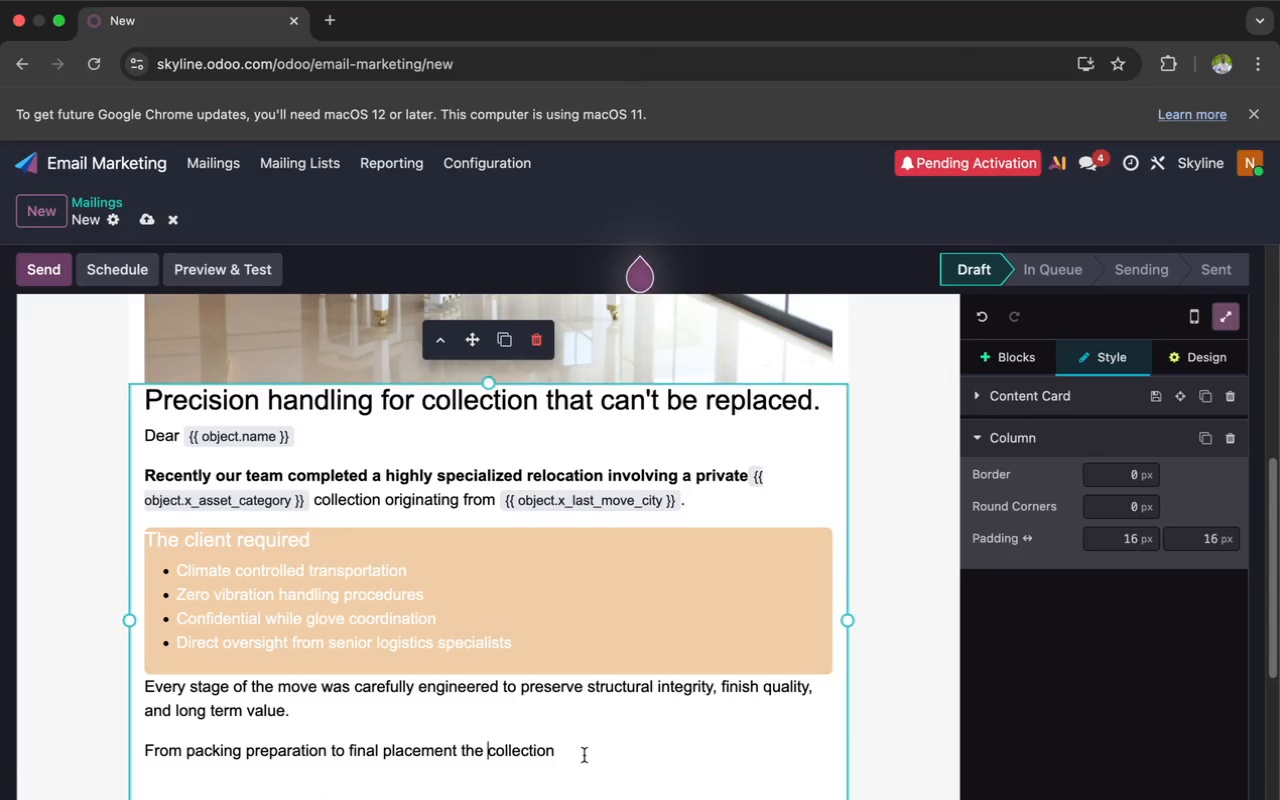 
left_click([570, 755])
 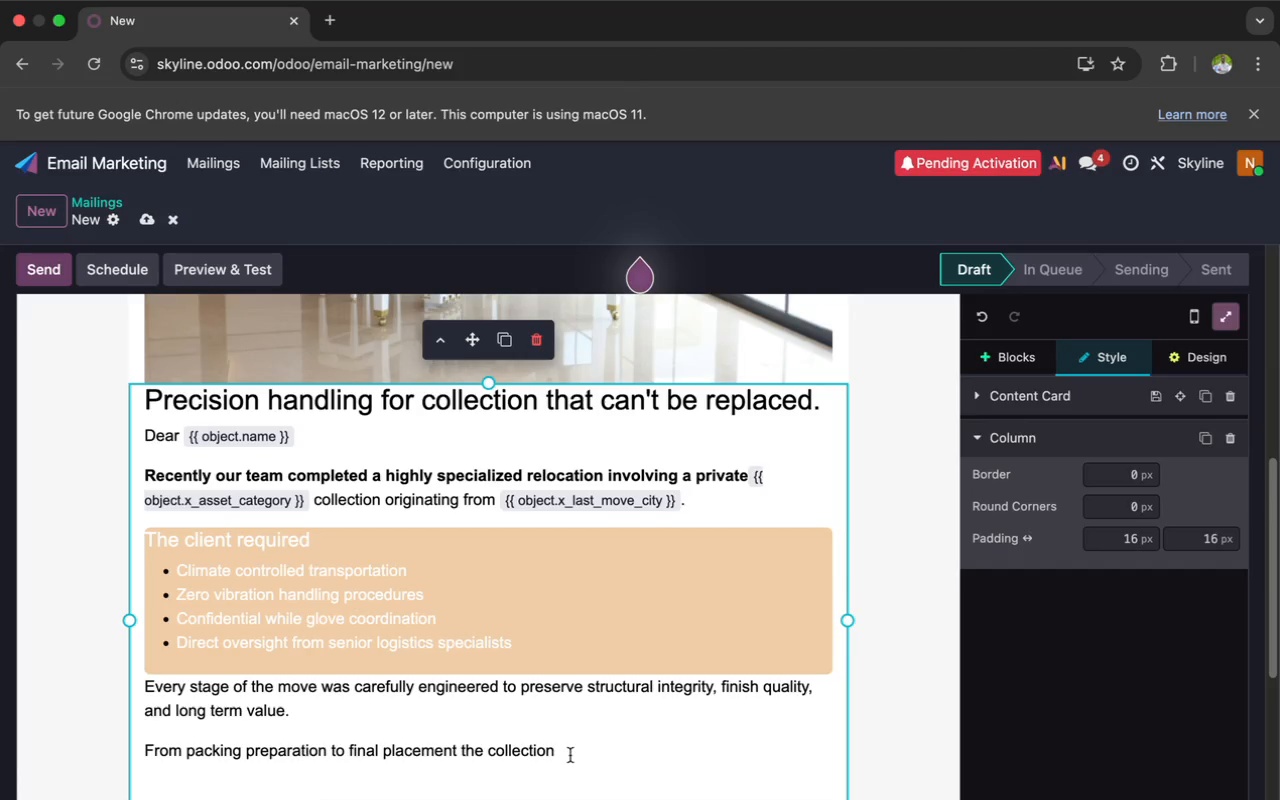 
wait(5.37)
 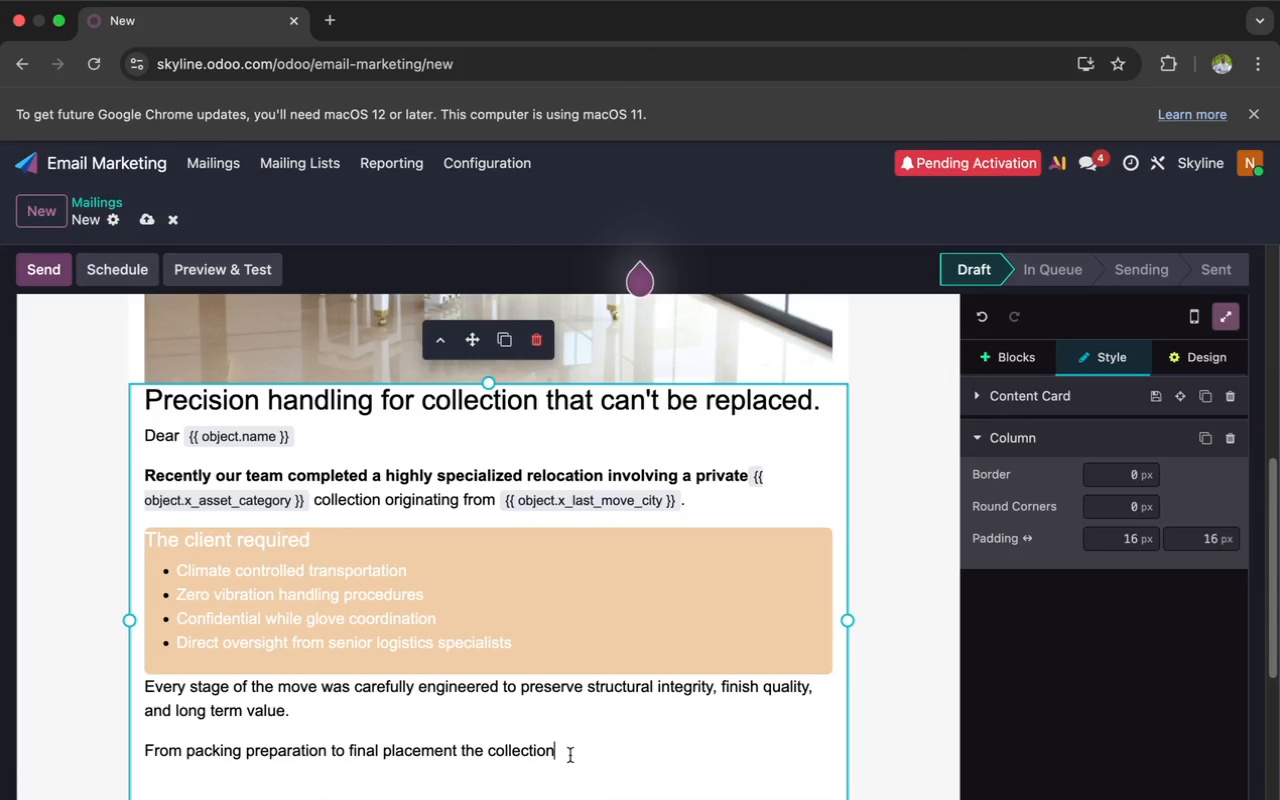 
type( was tan)
key(Backspace)
key(Backspace)
type(e)
key(Backspace)
type(ransported)
 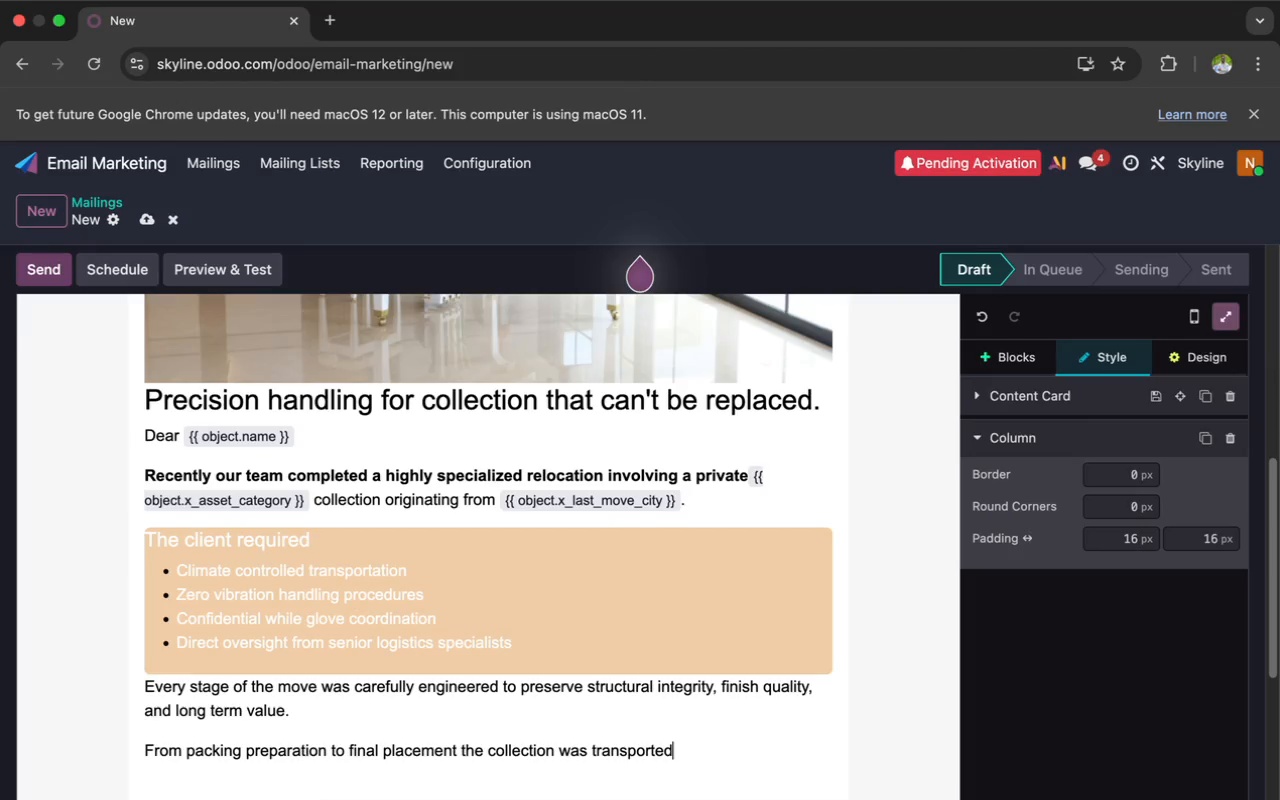 
type( without a single)
 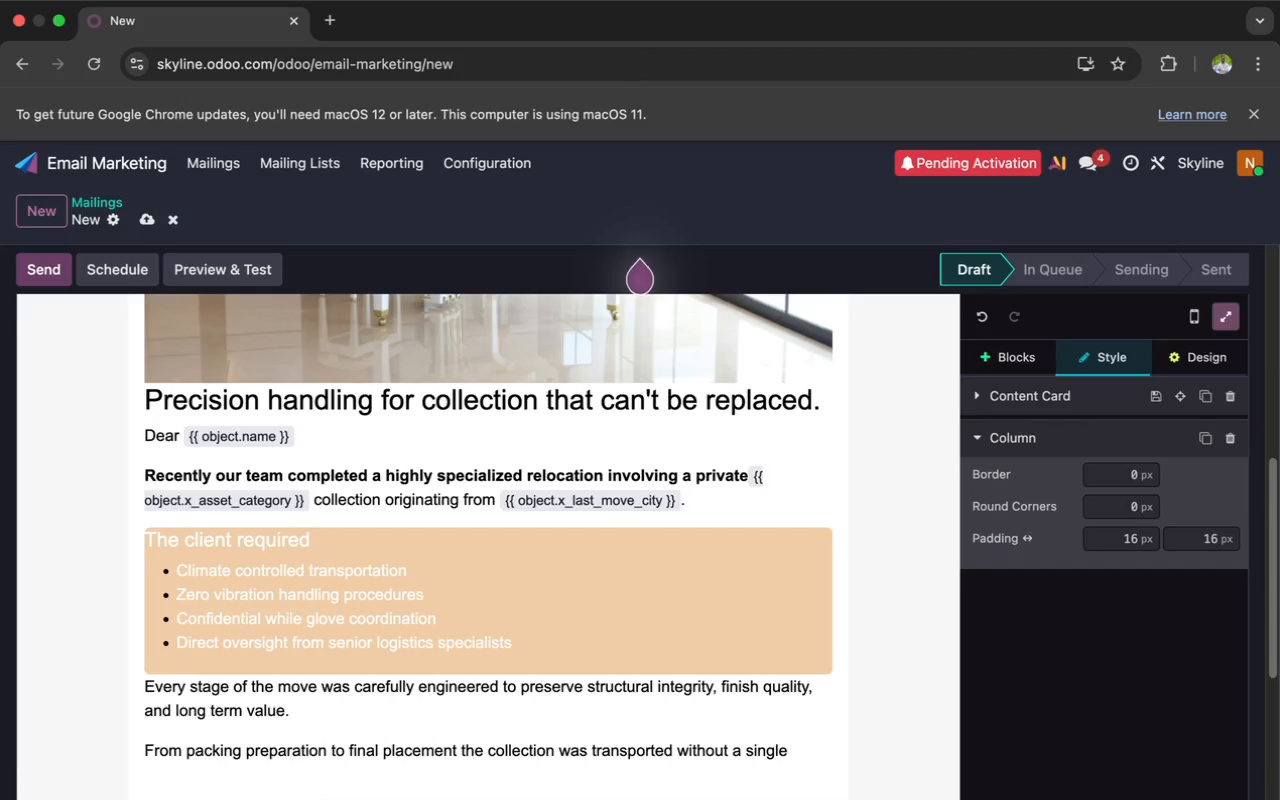 
type( issue,delay, or environmental )
 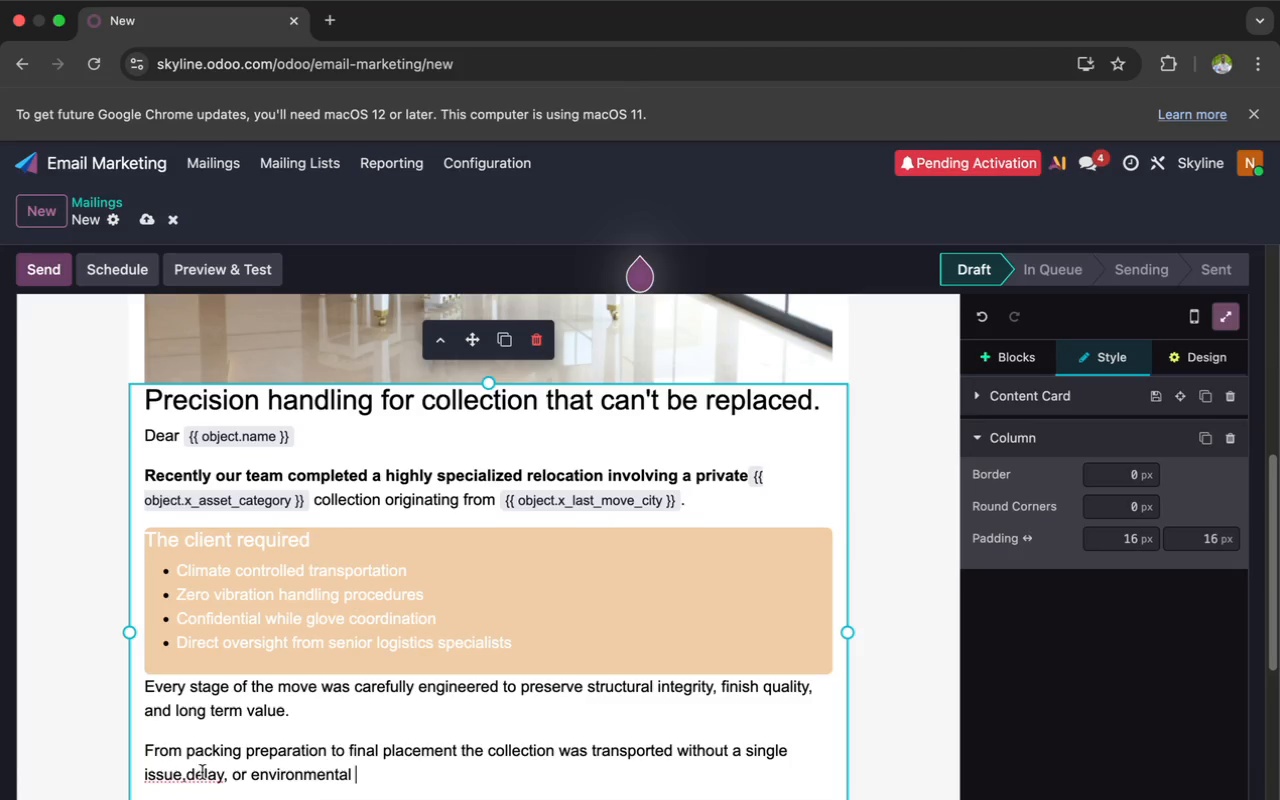 
left_click([187, 776])
 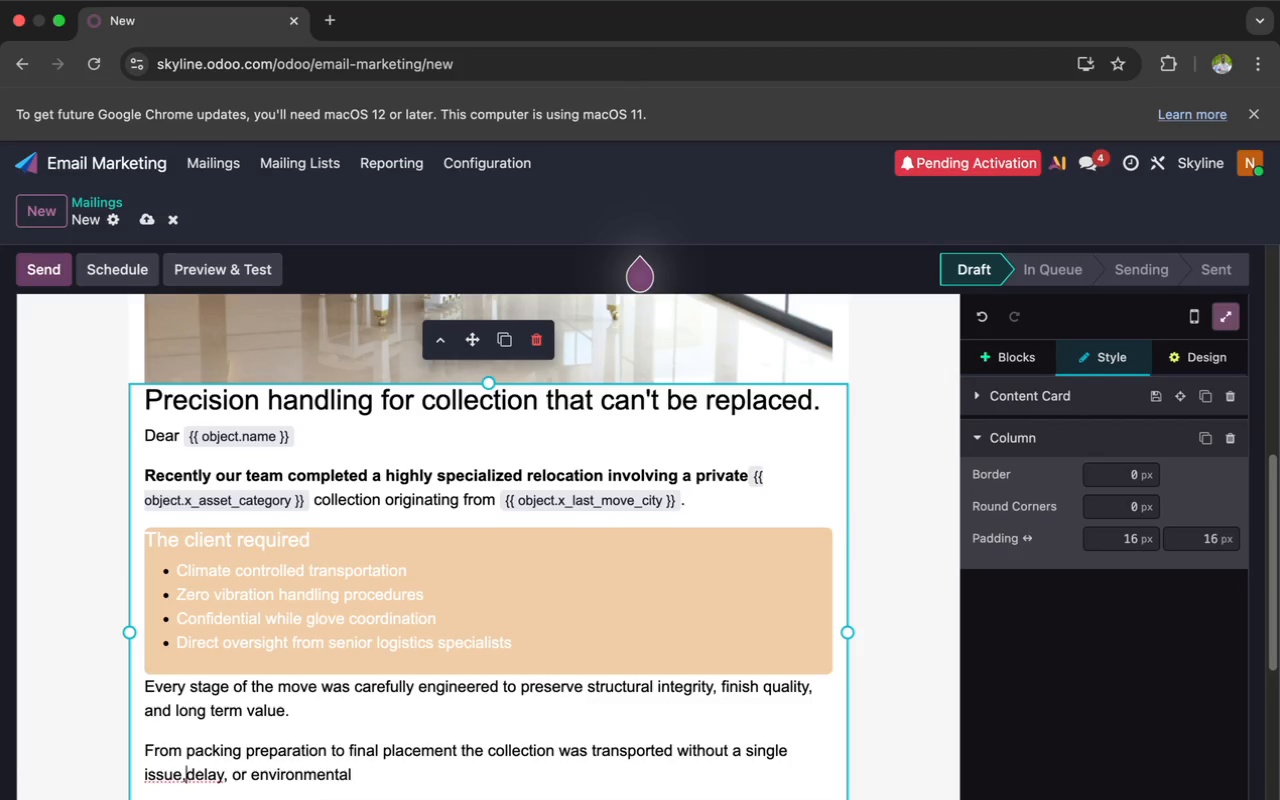 
key(Space)
 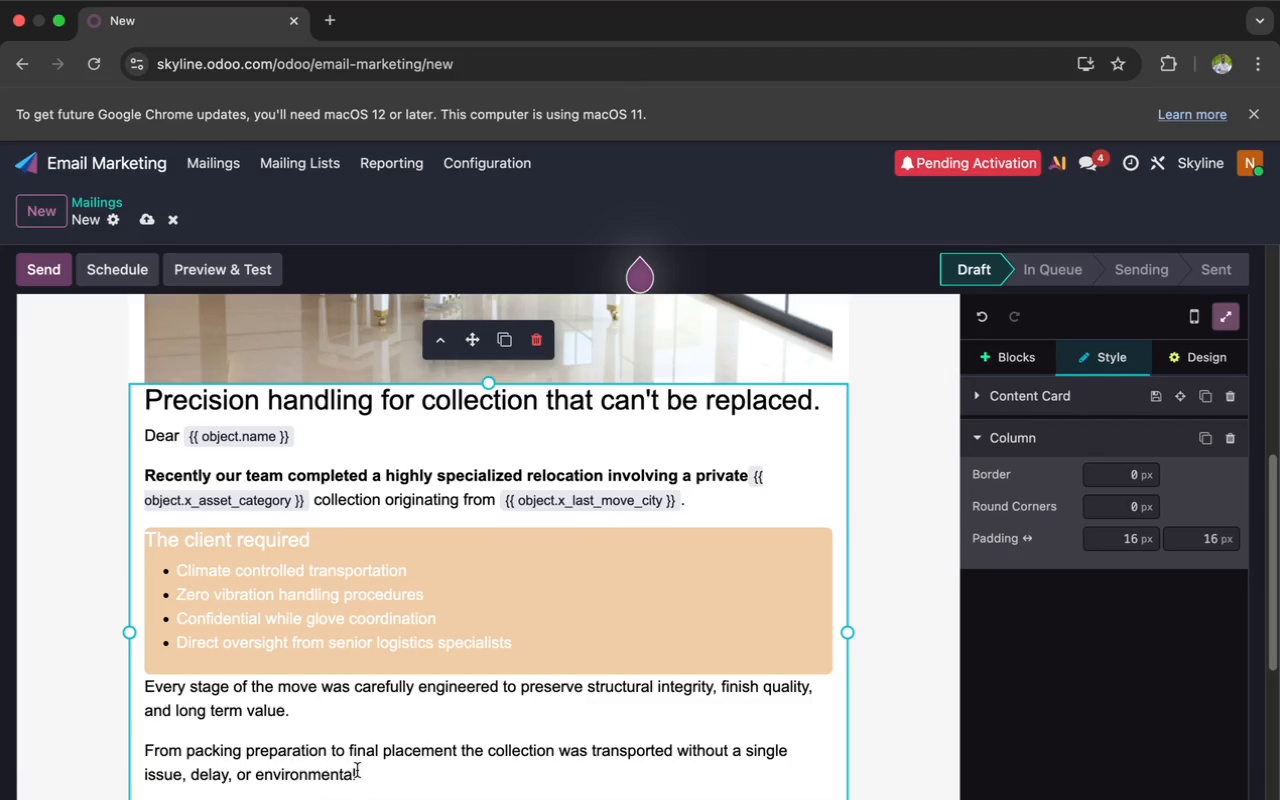 
left_click([364, 774])
 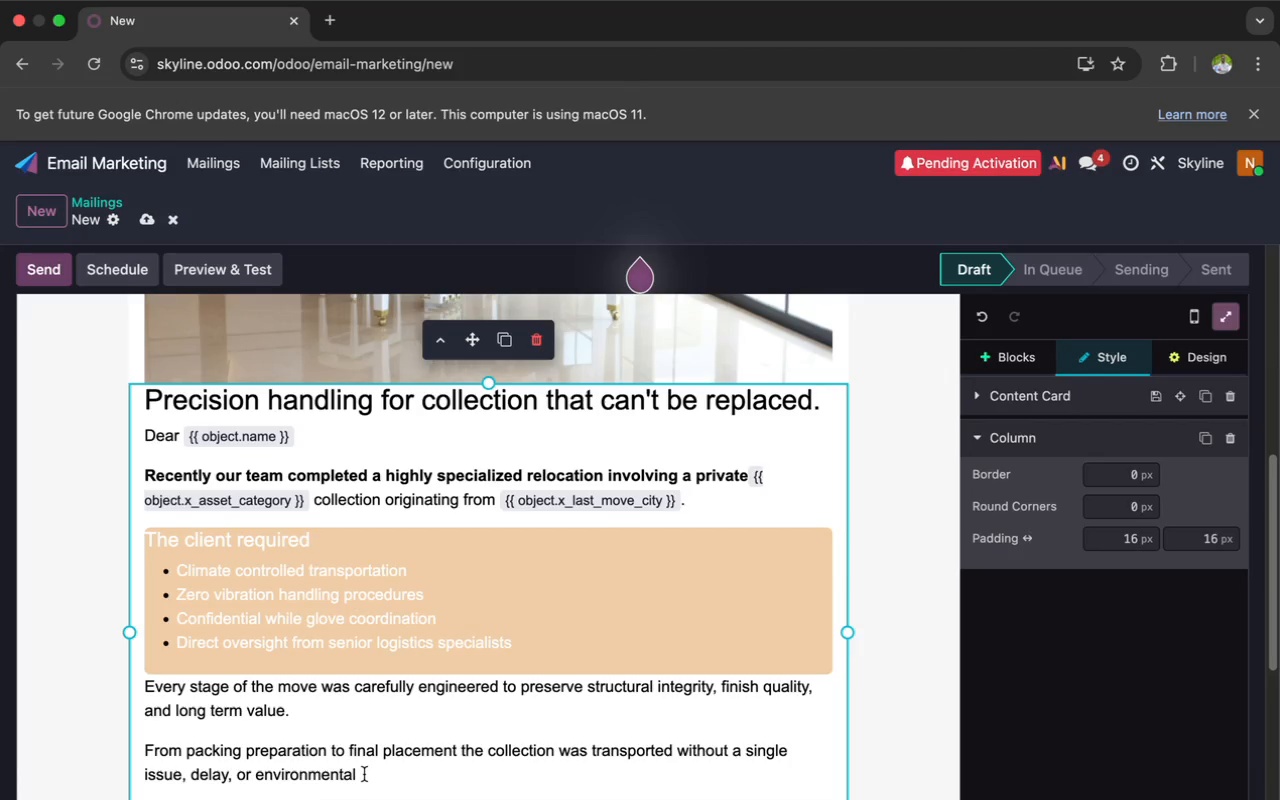 
wait(7.48)
 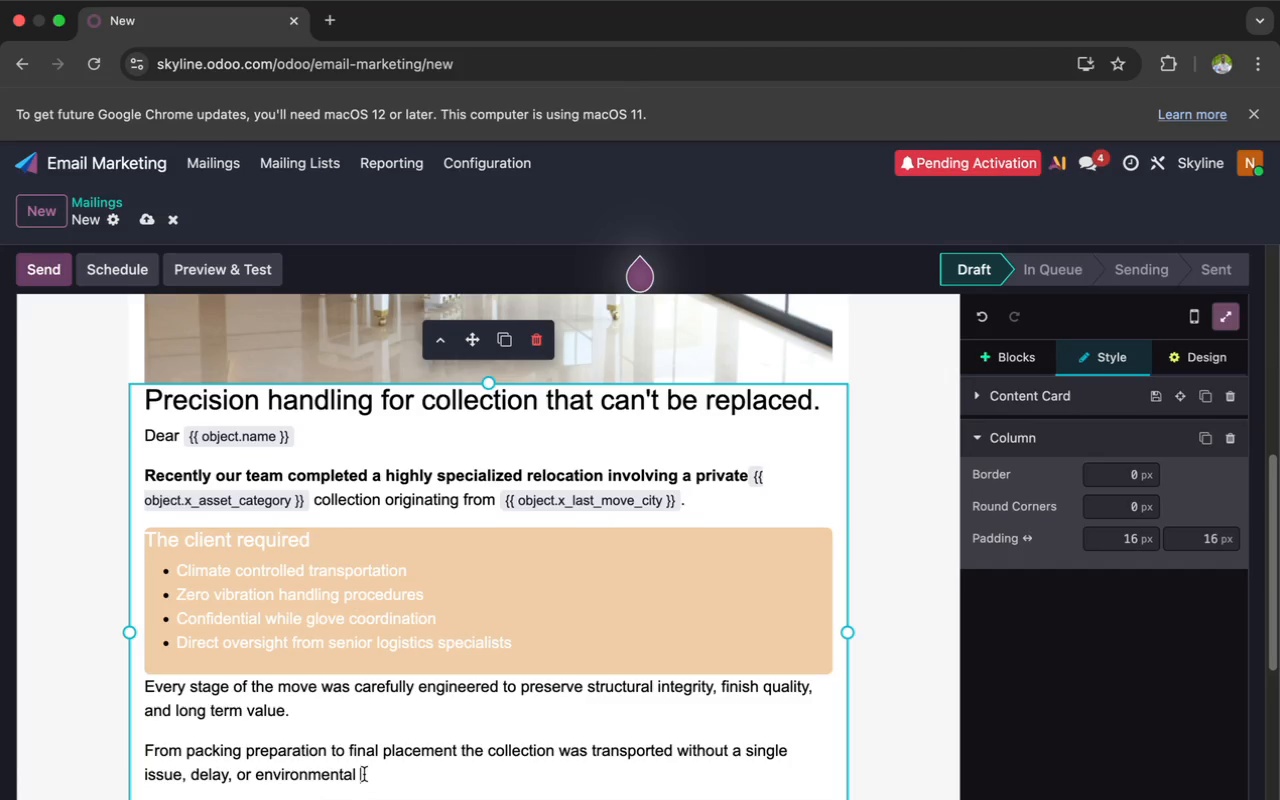 
type(ex)
 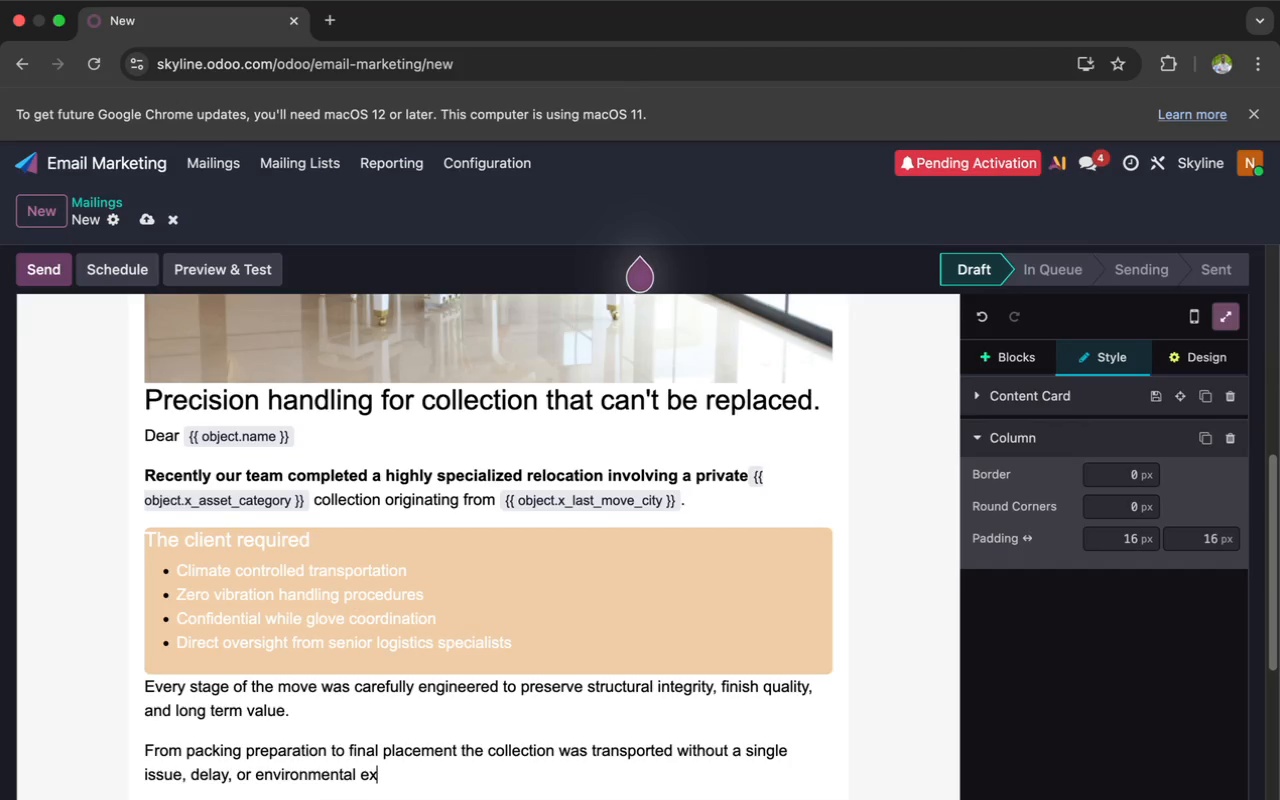 
wait(7.38)
 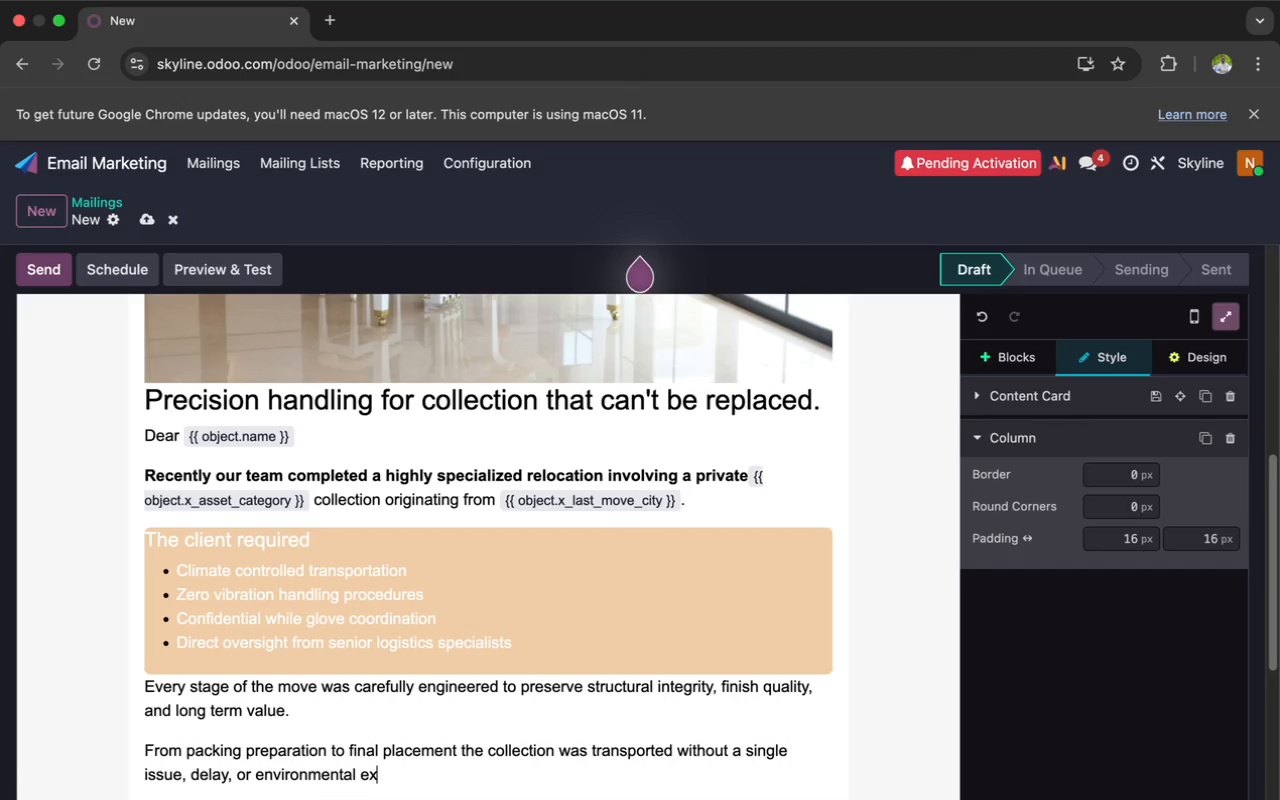 
type(posure event)
 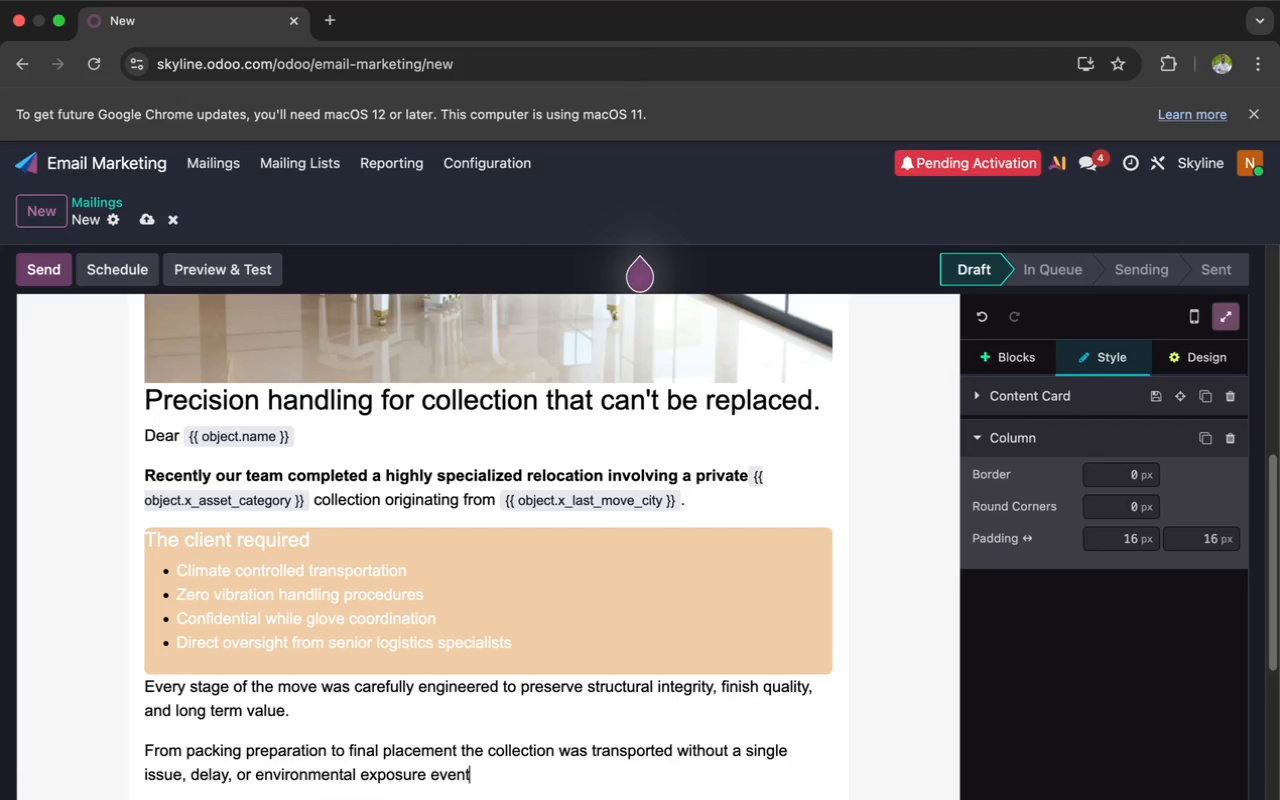 
key(Period)
 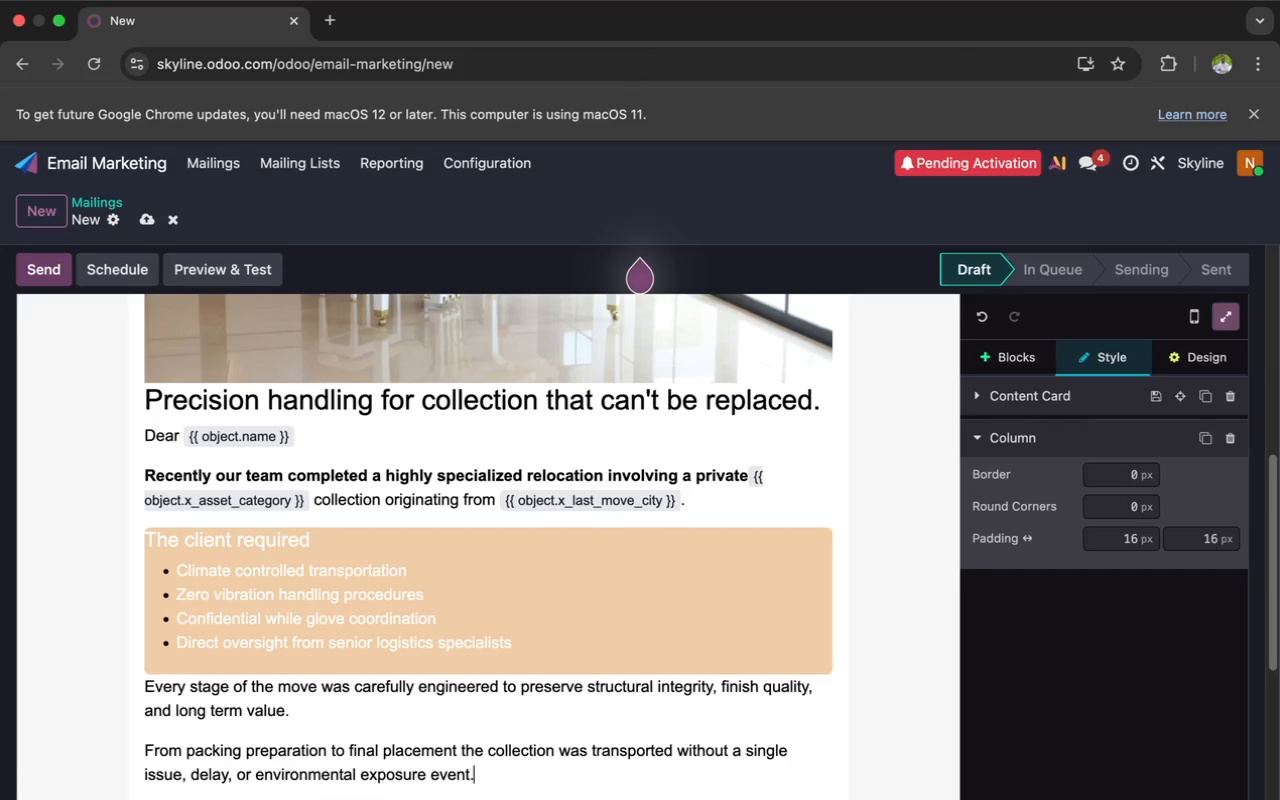 
key(Enter)
 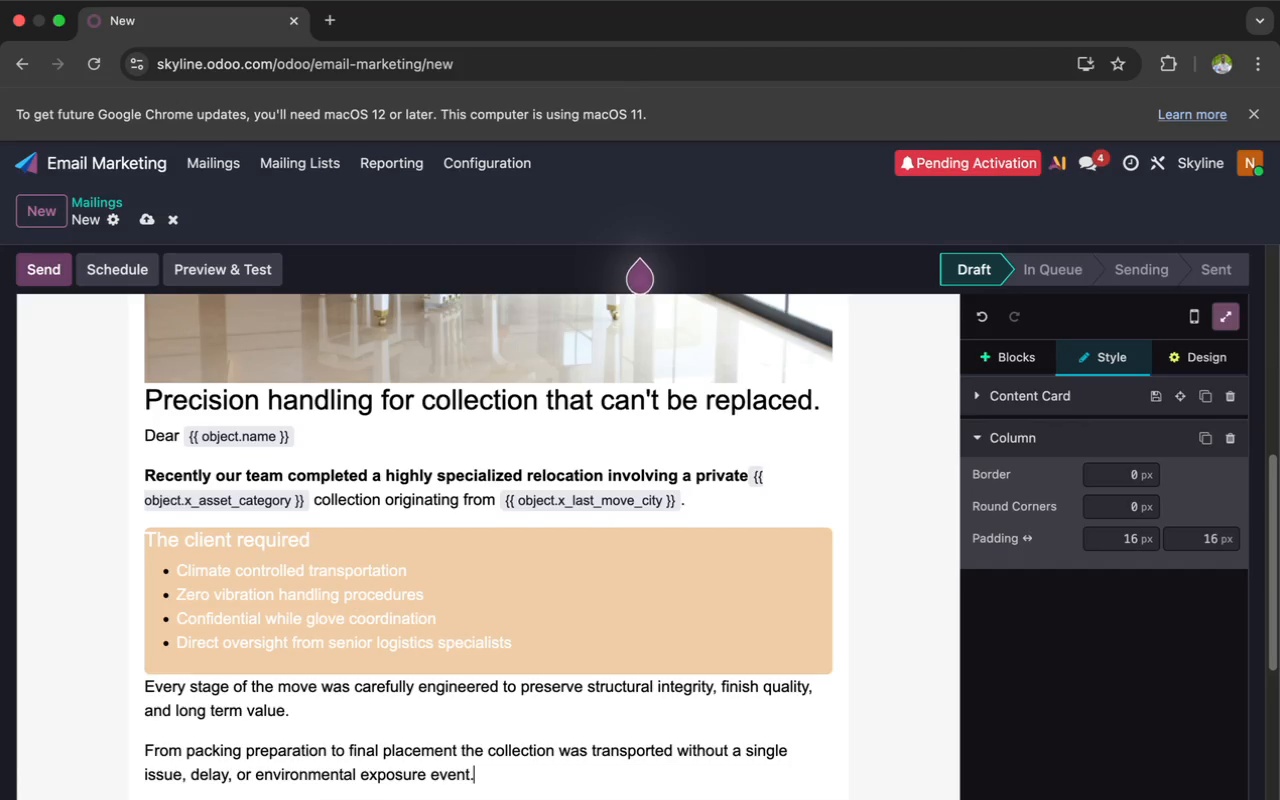 
type(For high value assets successful relocation is neb)
key(Backspace)
type(vv)
key(Backspace)
type(er)
 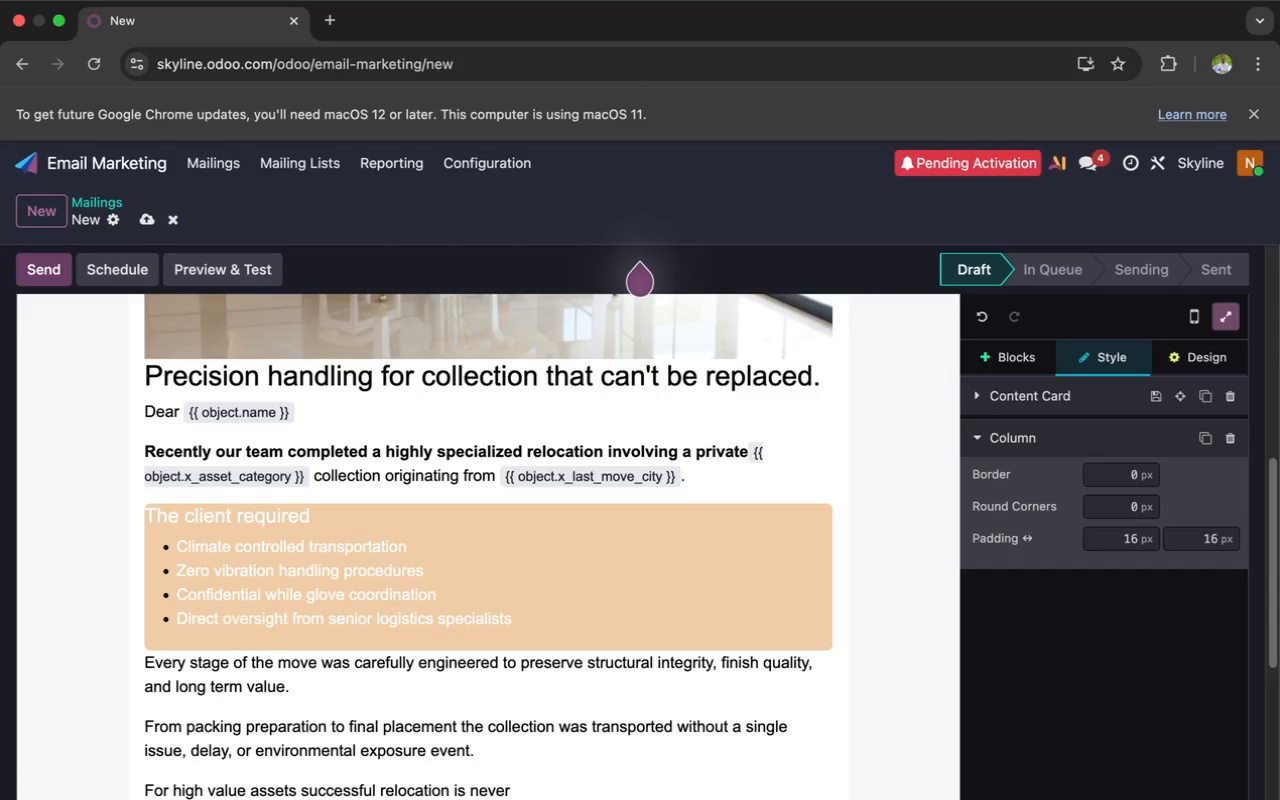 
wait(10.68)
 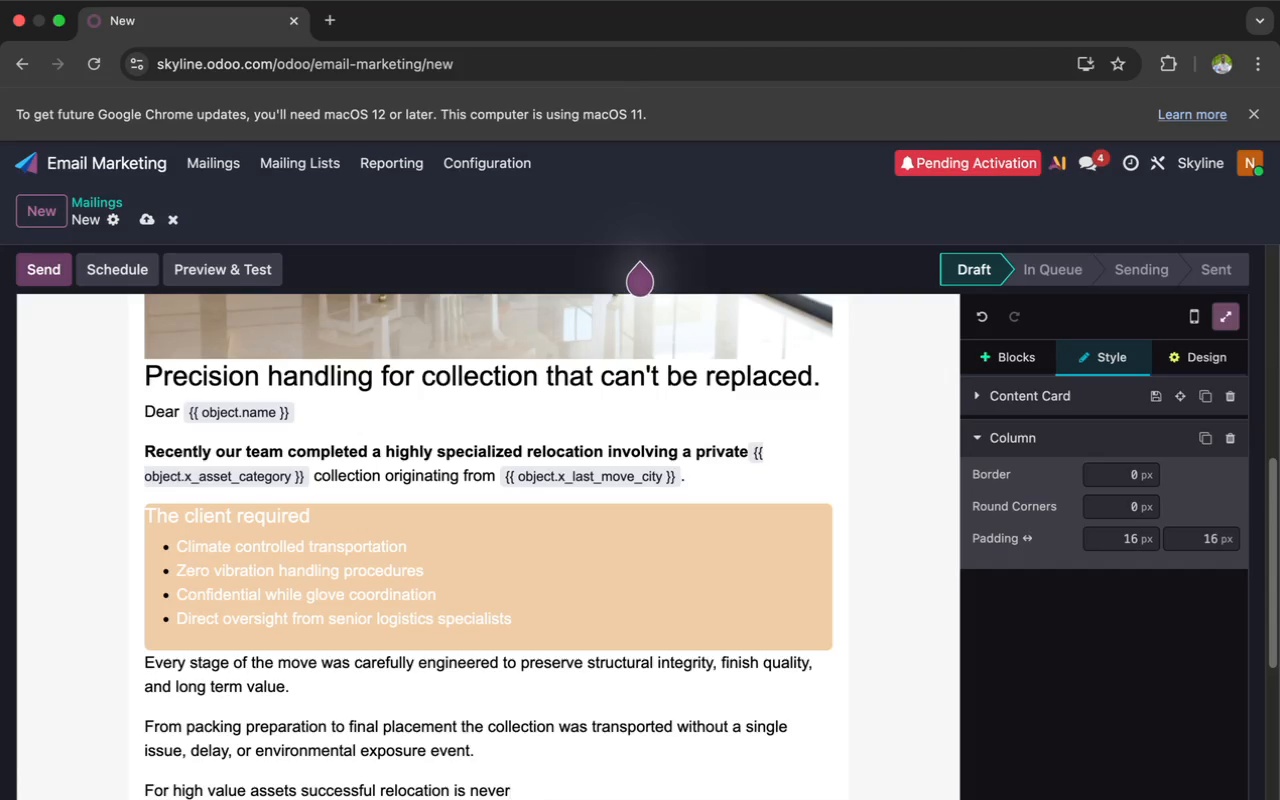 
type( about speed aloneit is )
 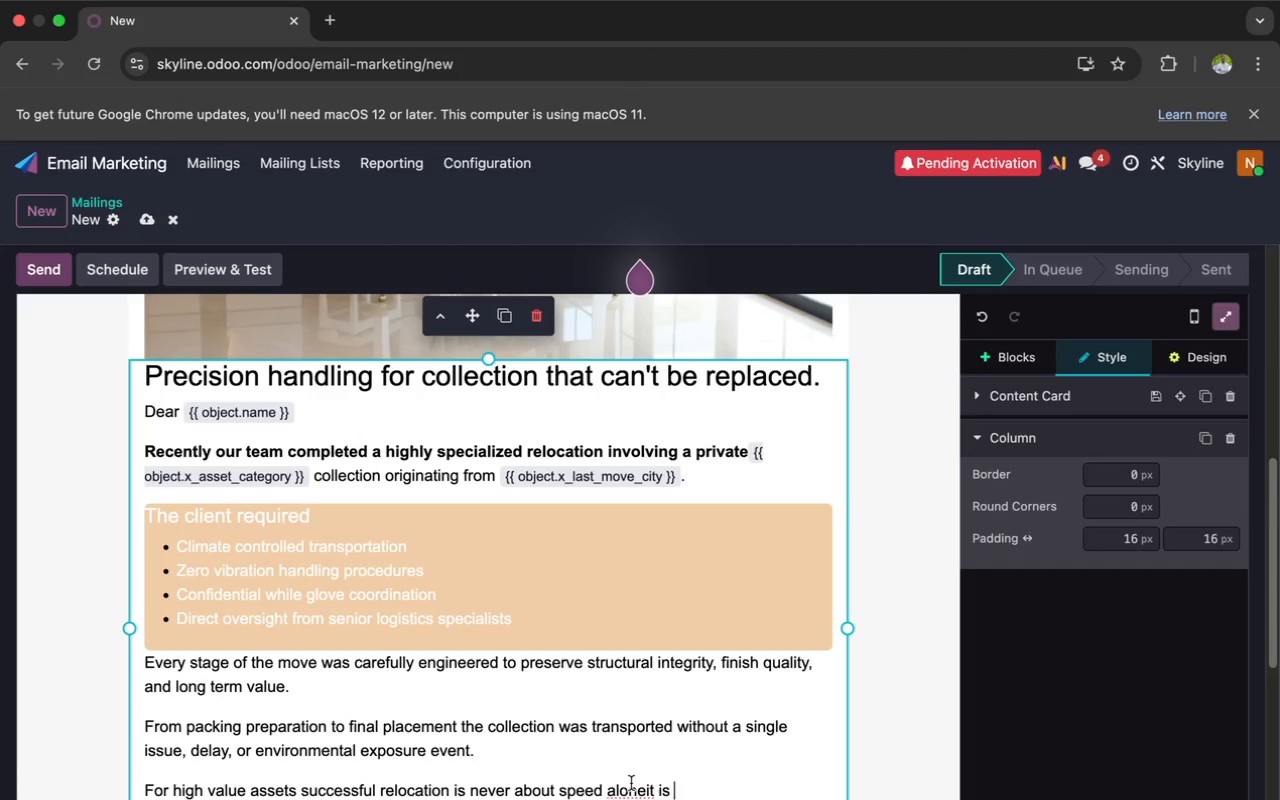 
left_click([645, 791])
 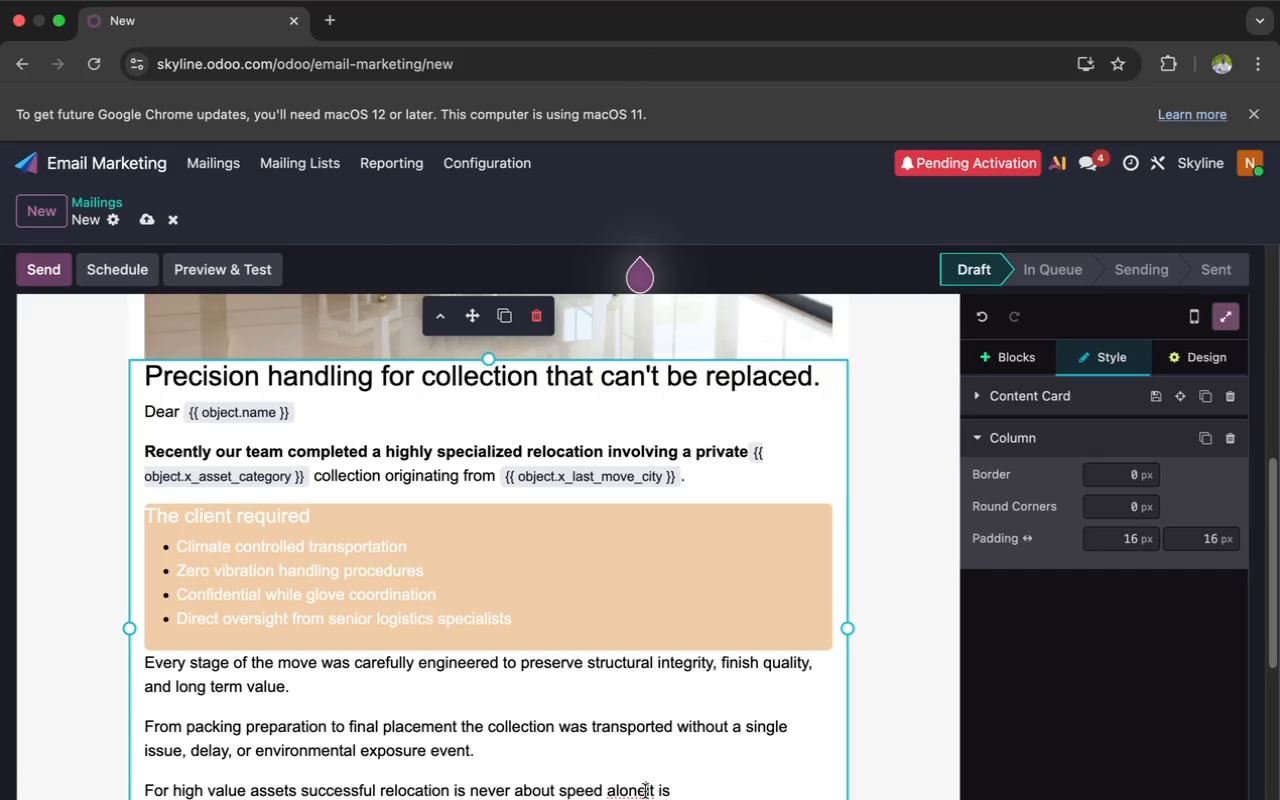 
key(Space)
 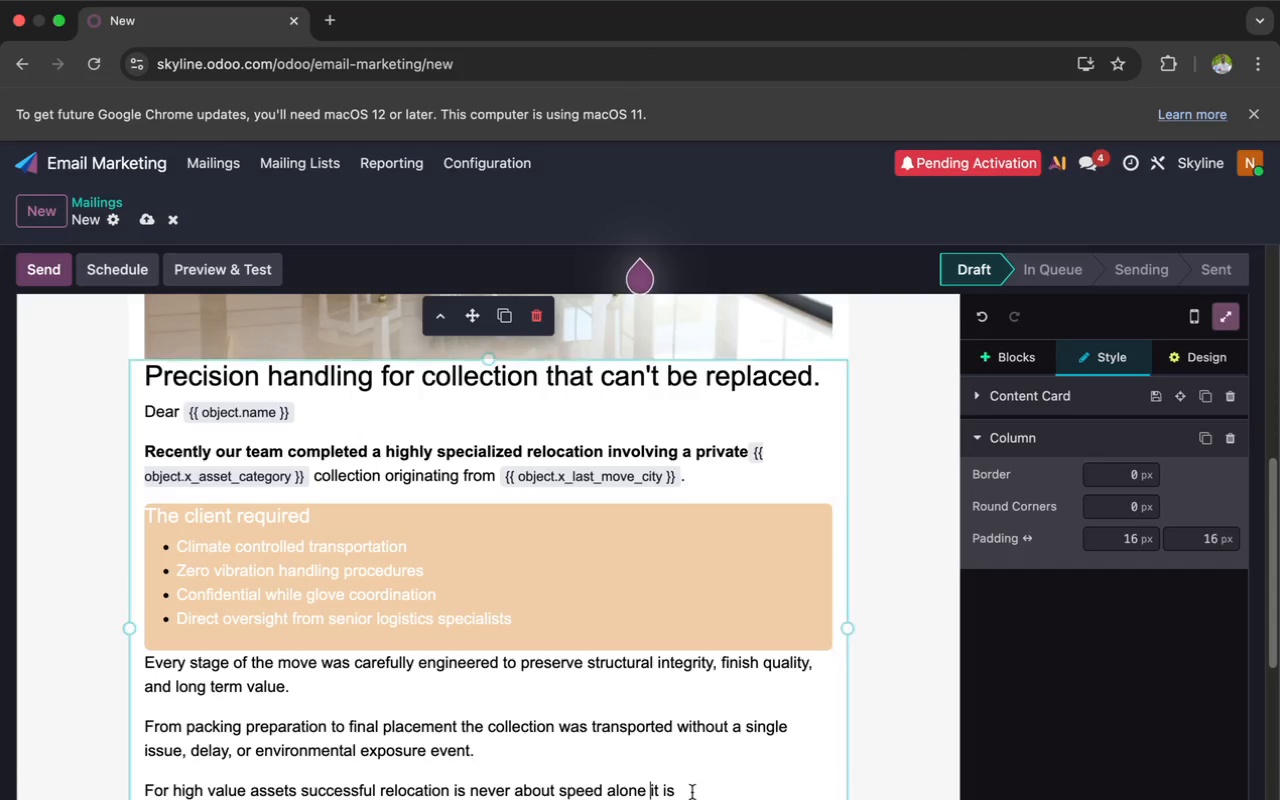 
left_click([692, 792])
 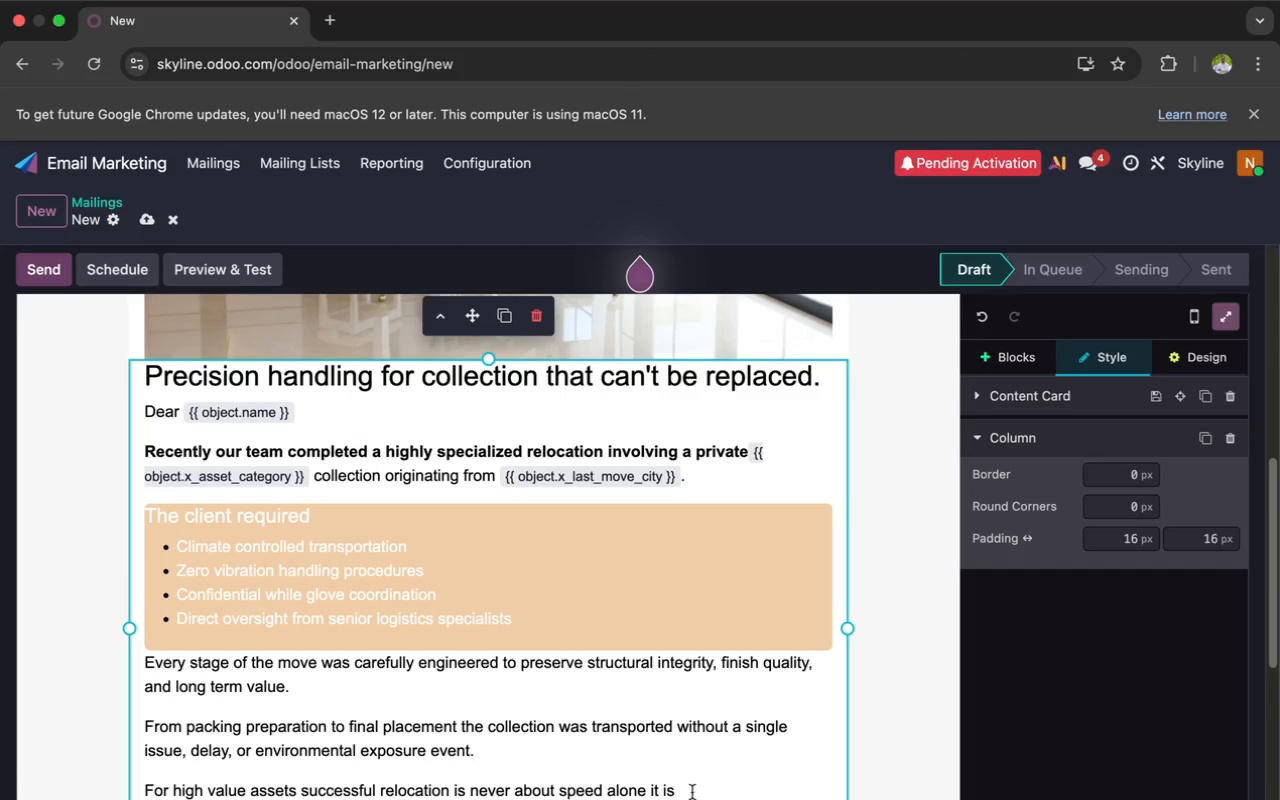 
type(about)
 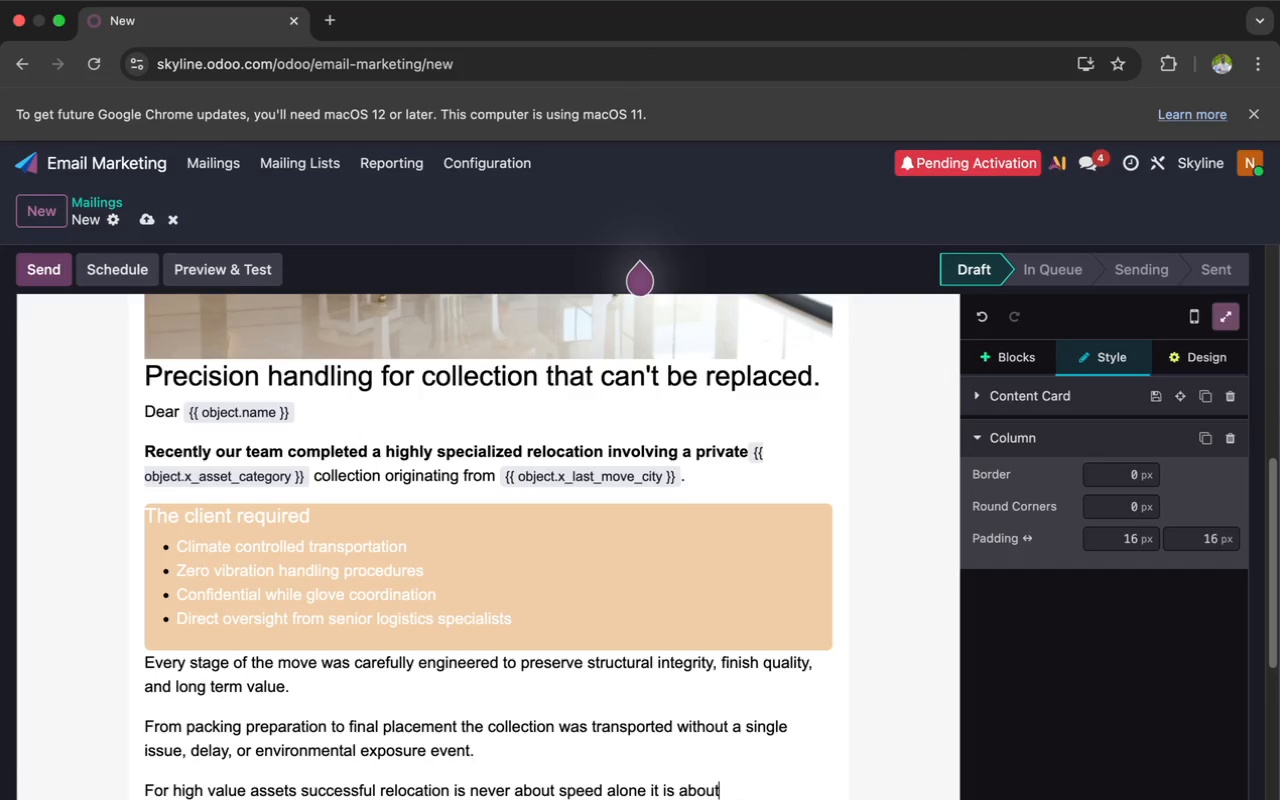 
type( pre)
 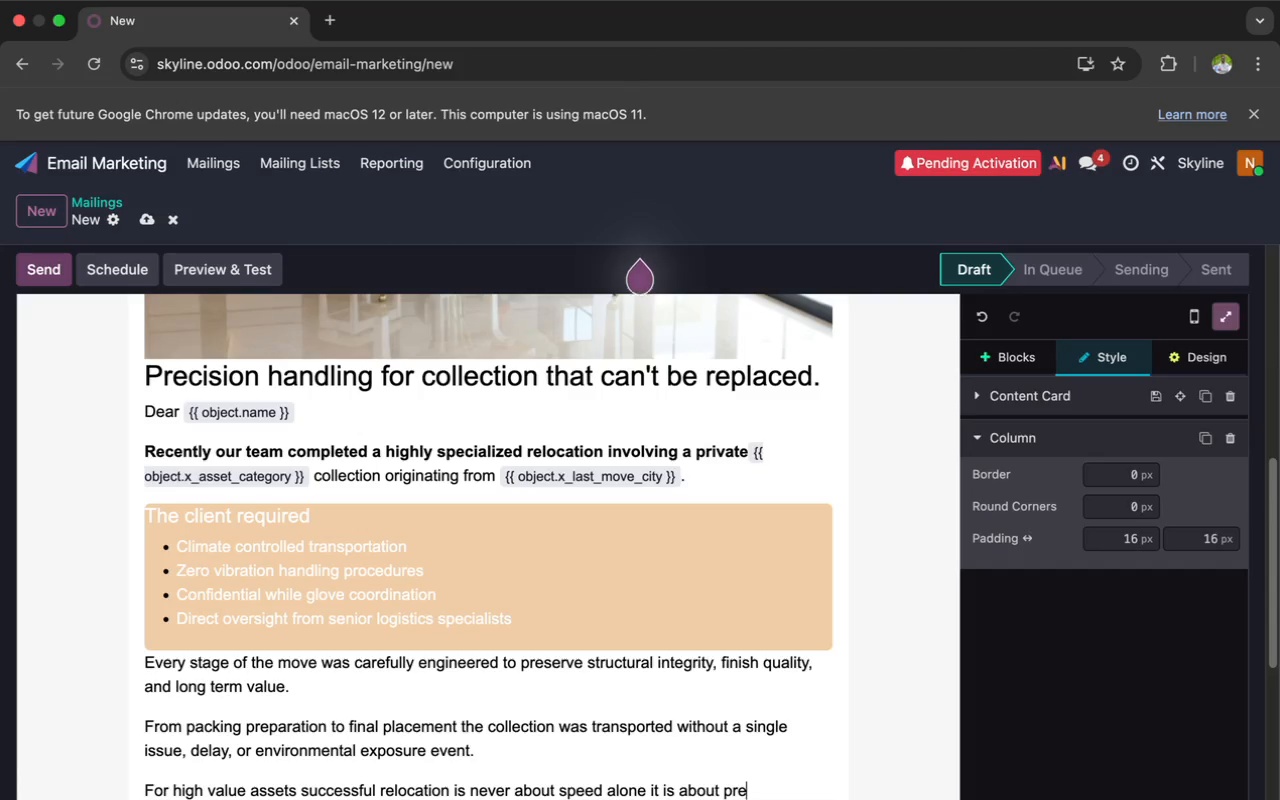 
type(cision, planning, and protection)
 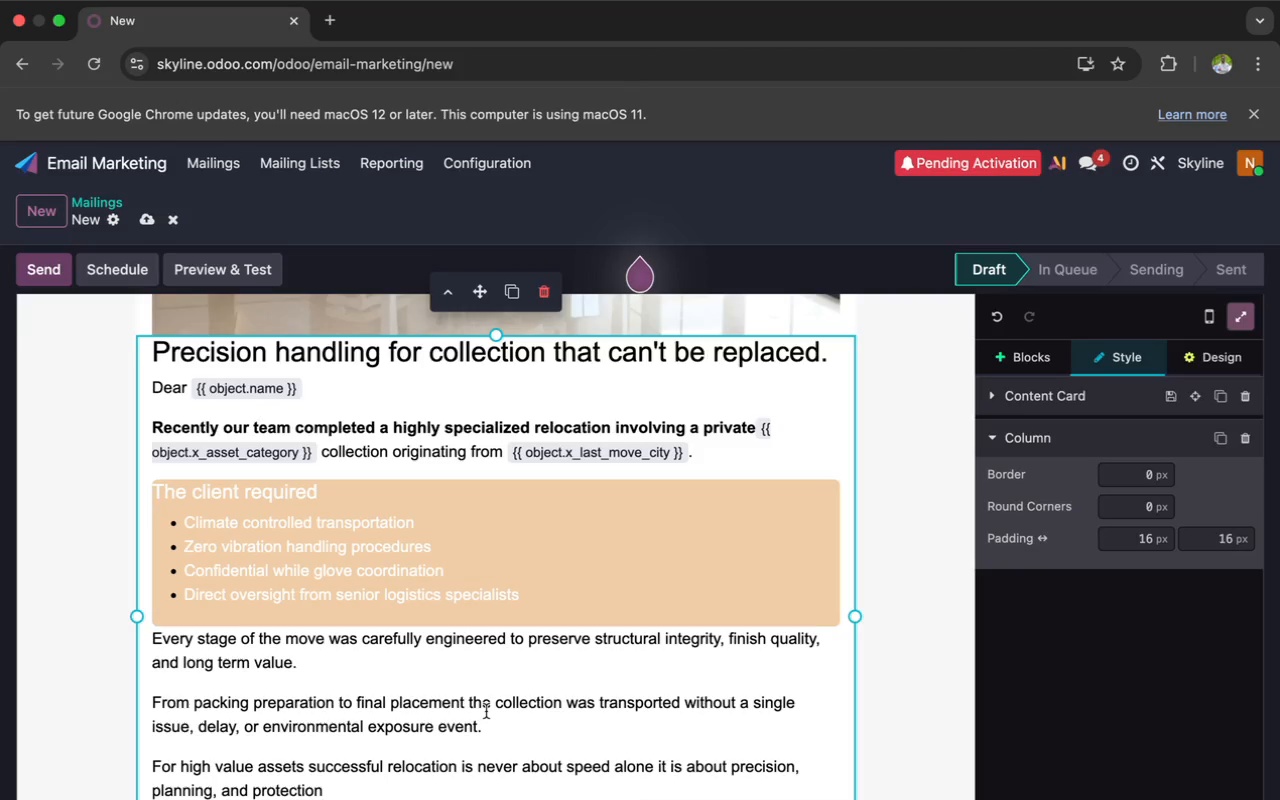 
wait(45.08)
 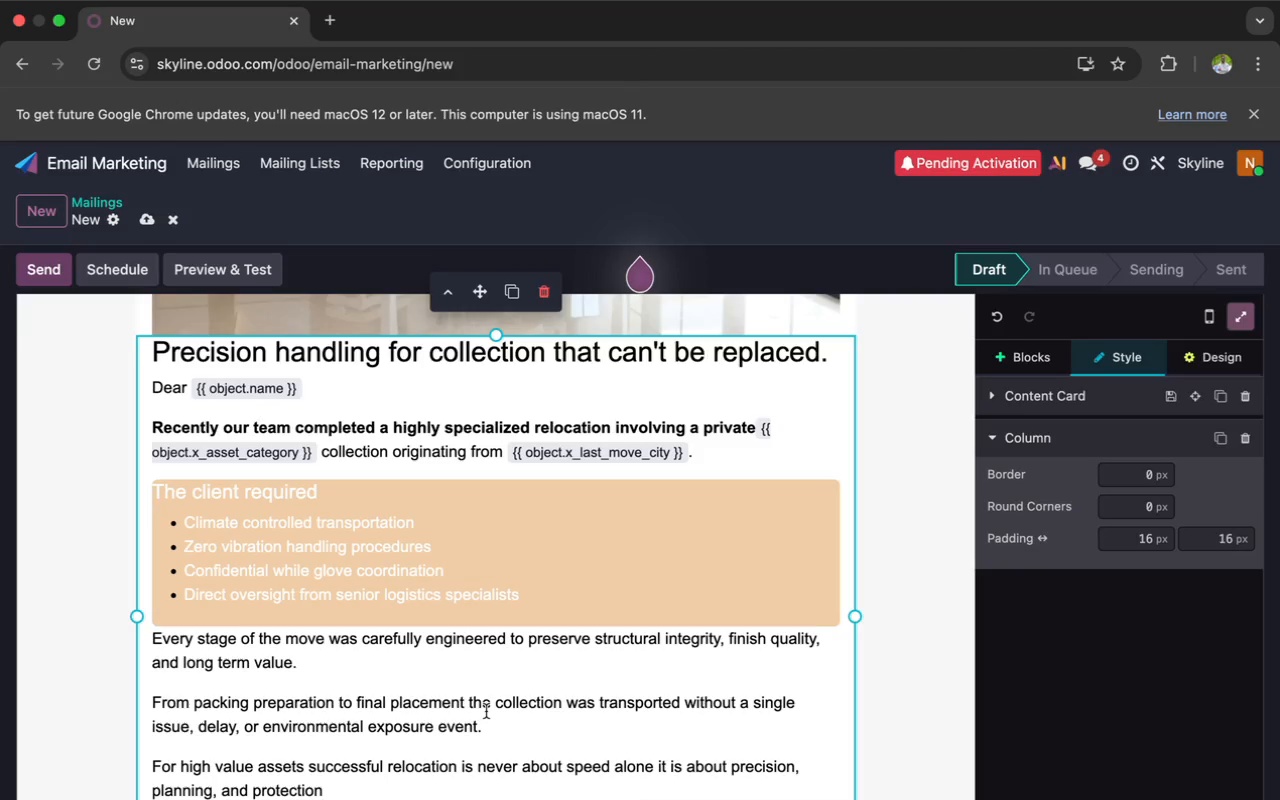 
scroll: coordinate [452, 736], scroll_direction: down, amount: 4.0
 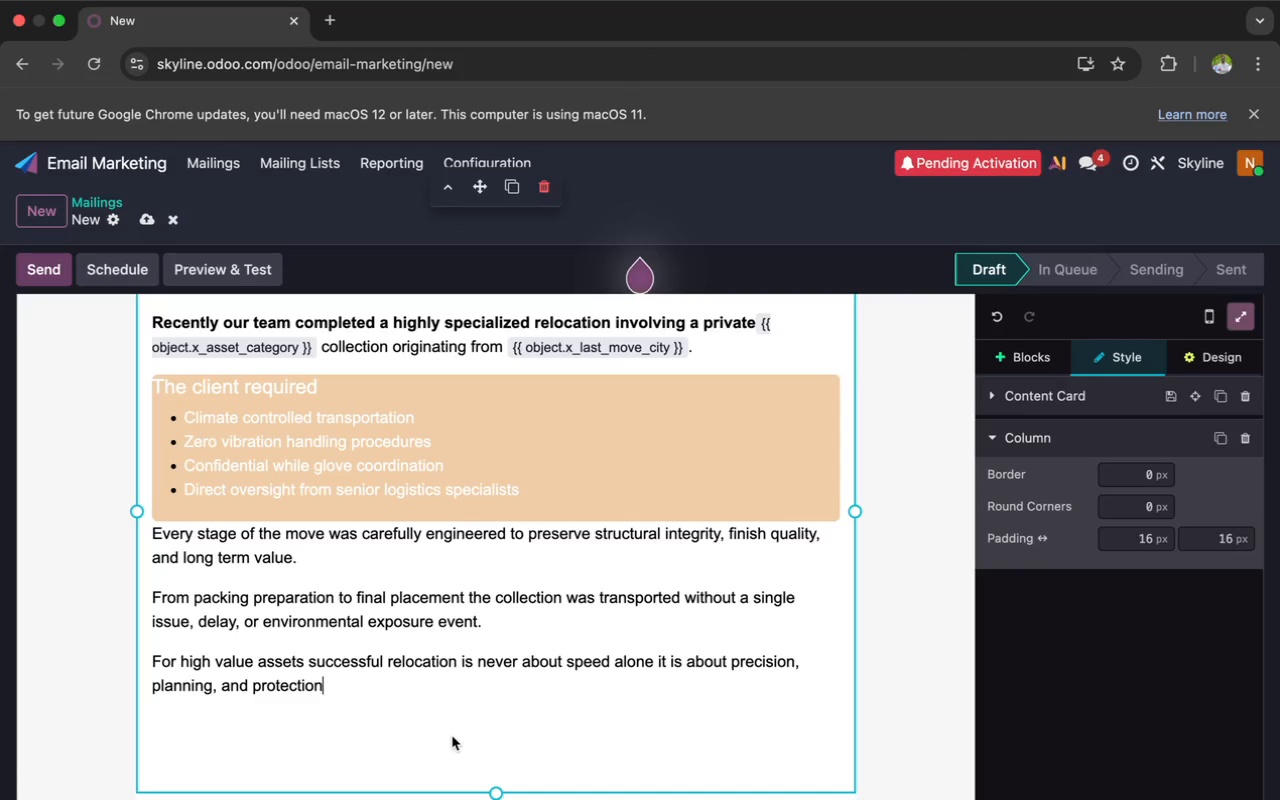 
wait(19.98)
 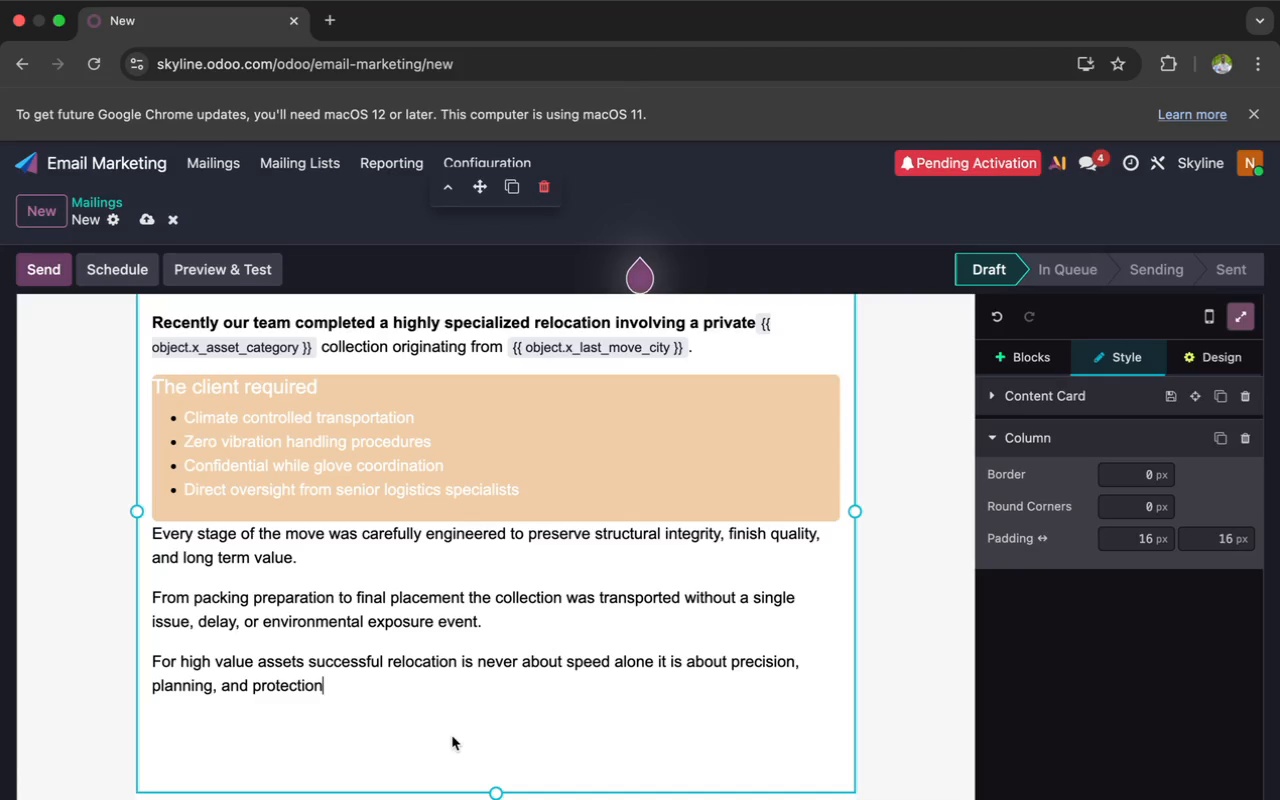 
key(Space)
 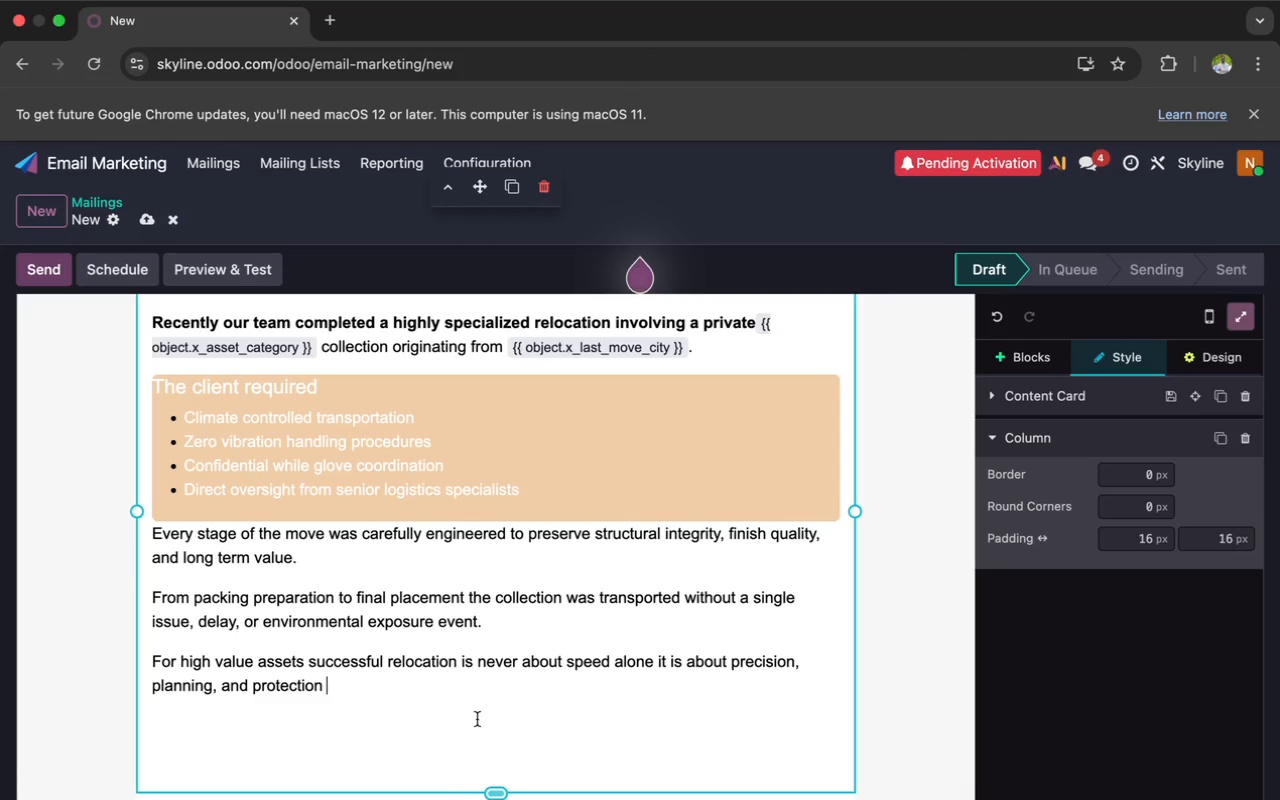 
wait(12.99)
 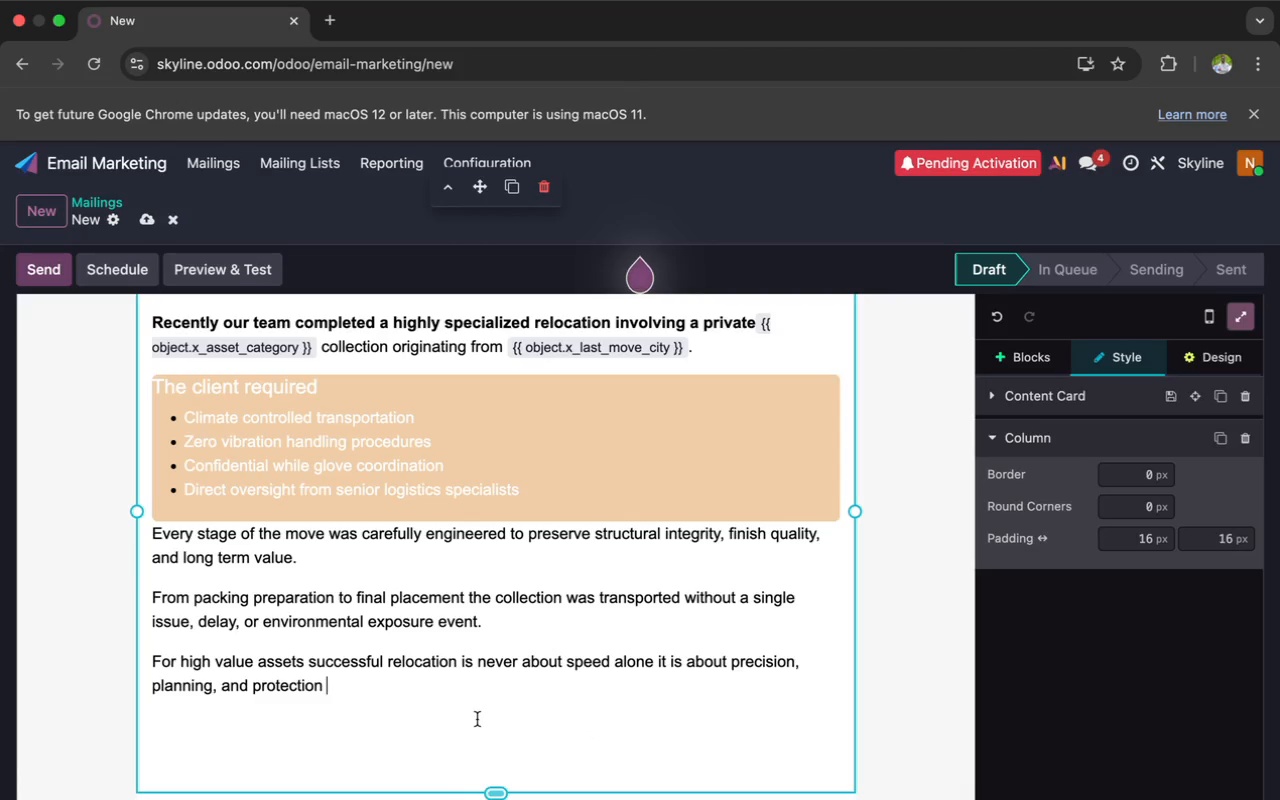 
left_click([1010, 366])
 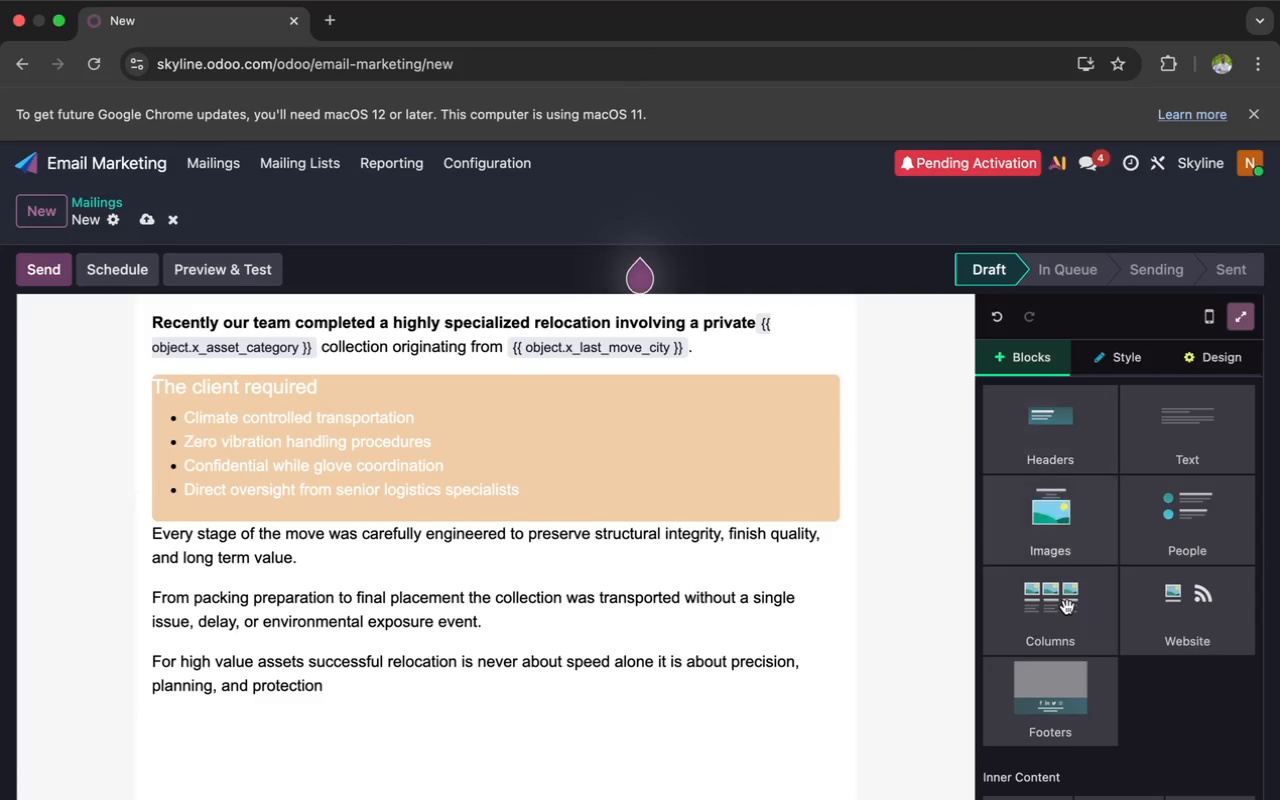 
scroll: coordinate [1067, 607], scroll_direction: down, amount: 49.0
 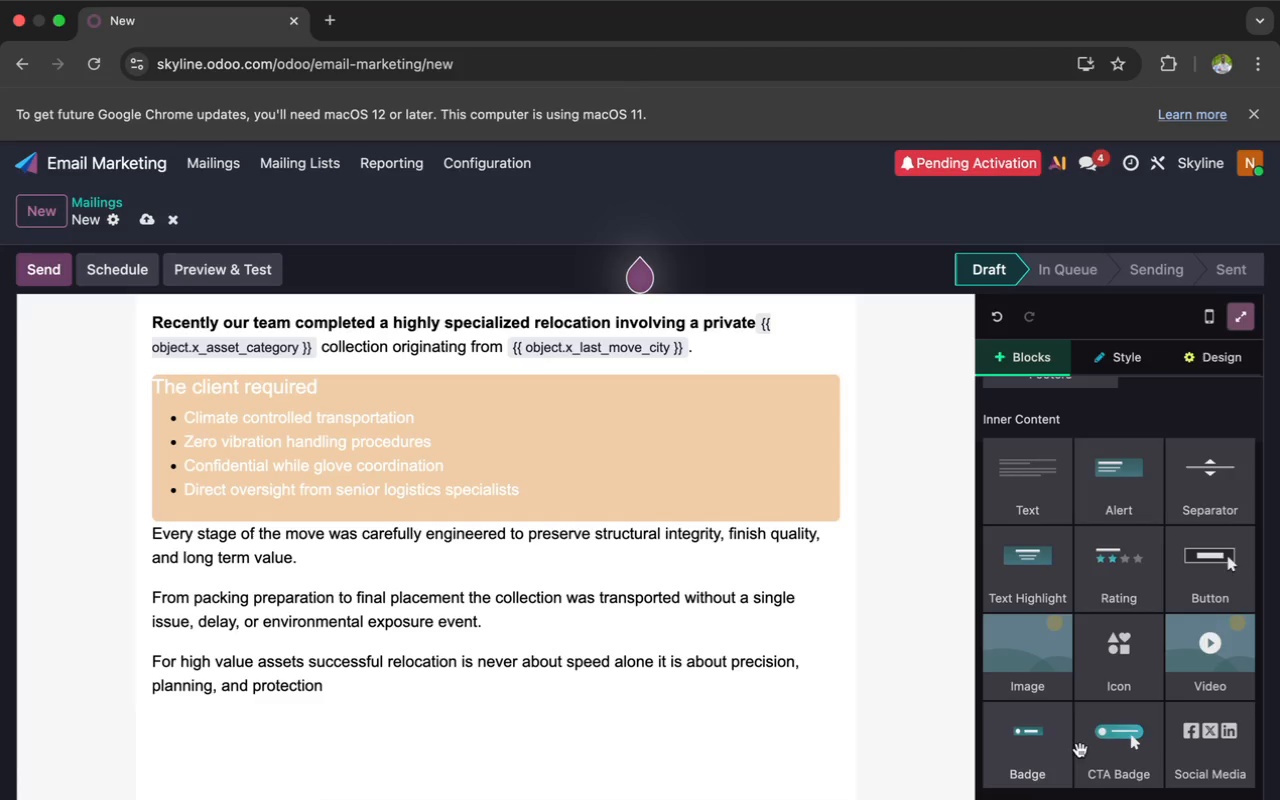 
mouse_move([1087, 751])
 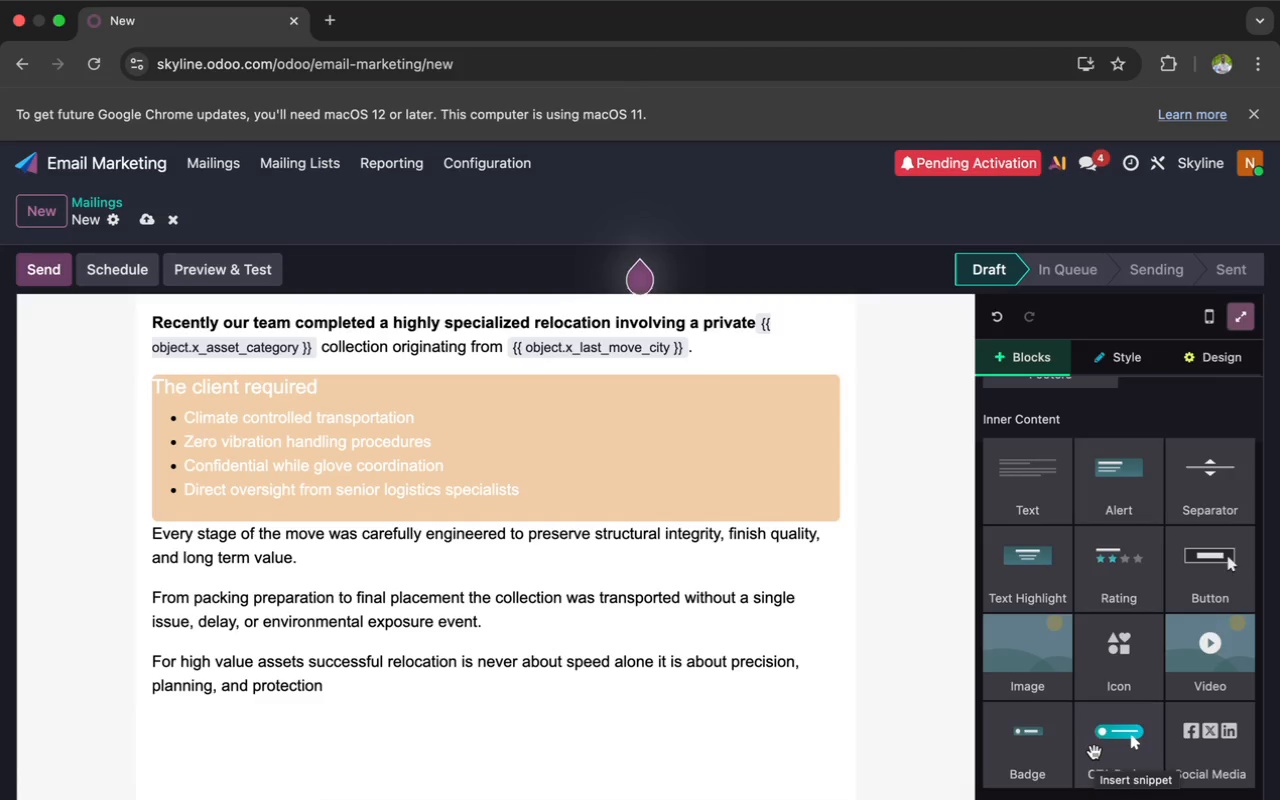 
wait(8.25)
 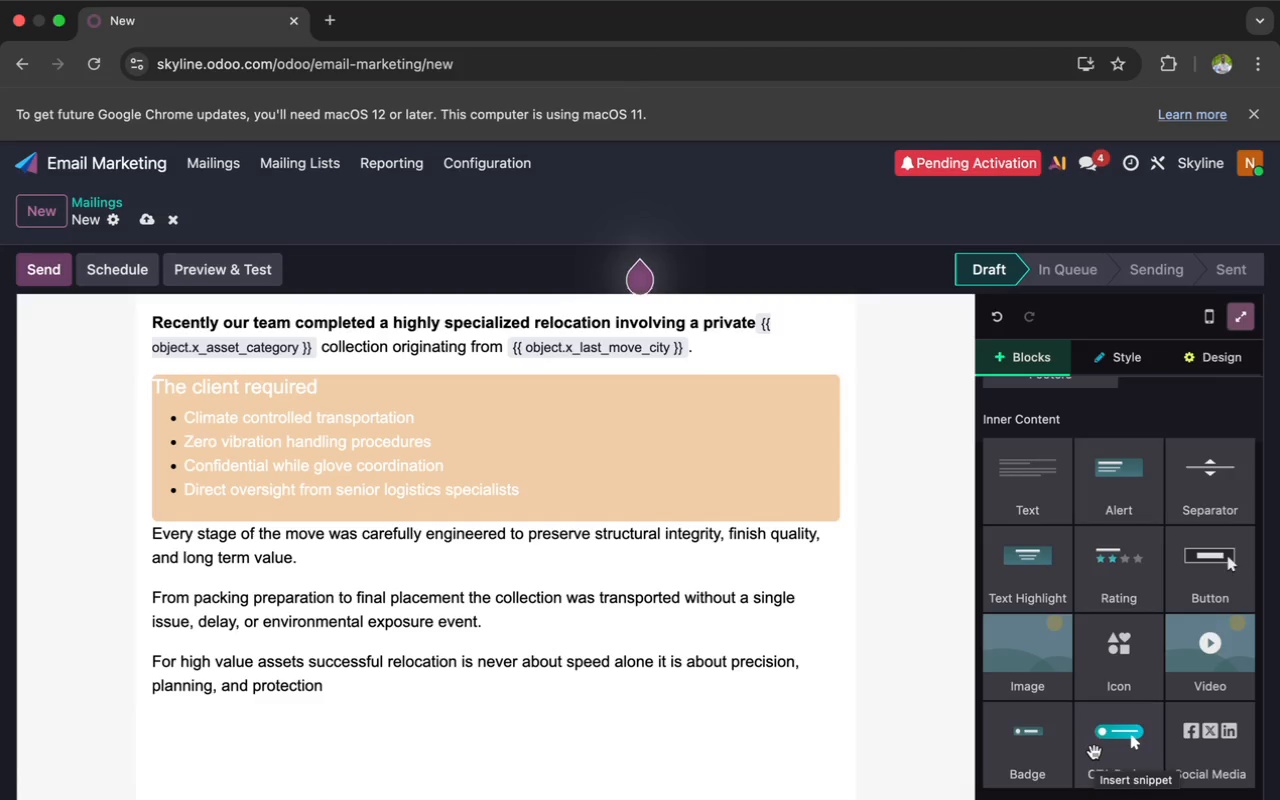 
left_click_drag(start_coordinate=[1125, 744], to_coordinate=[647, 505])
 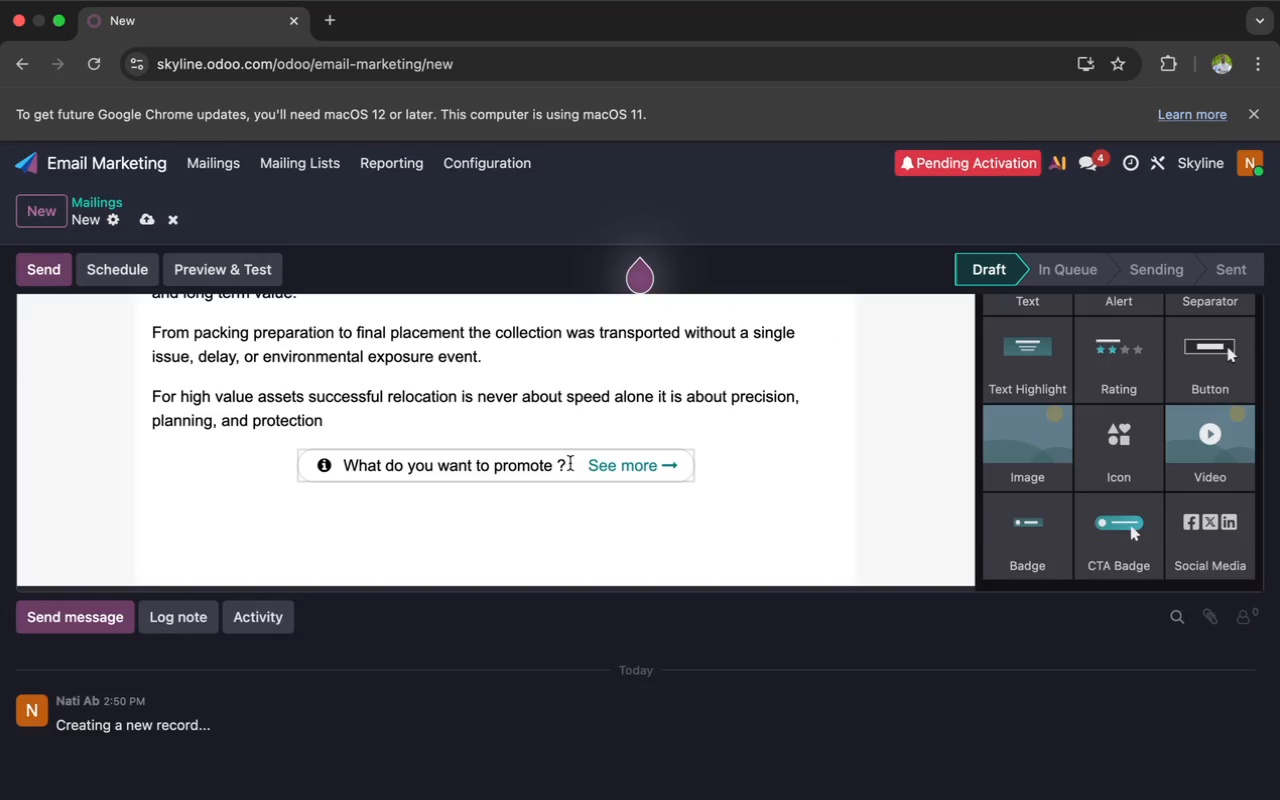 
left_click([562, 469])
 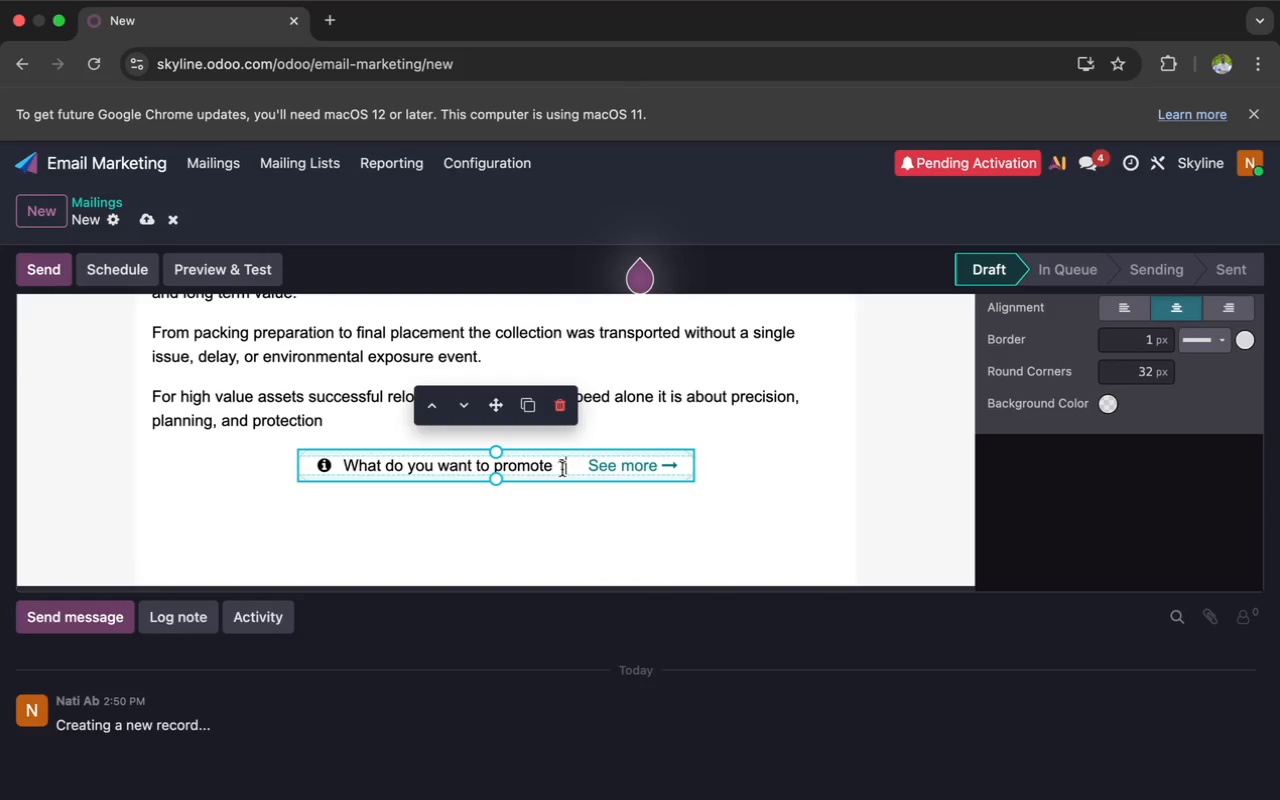 
key(Backspace)
 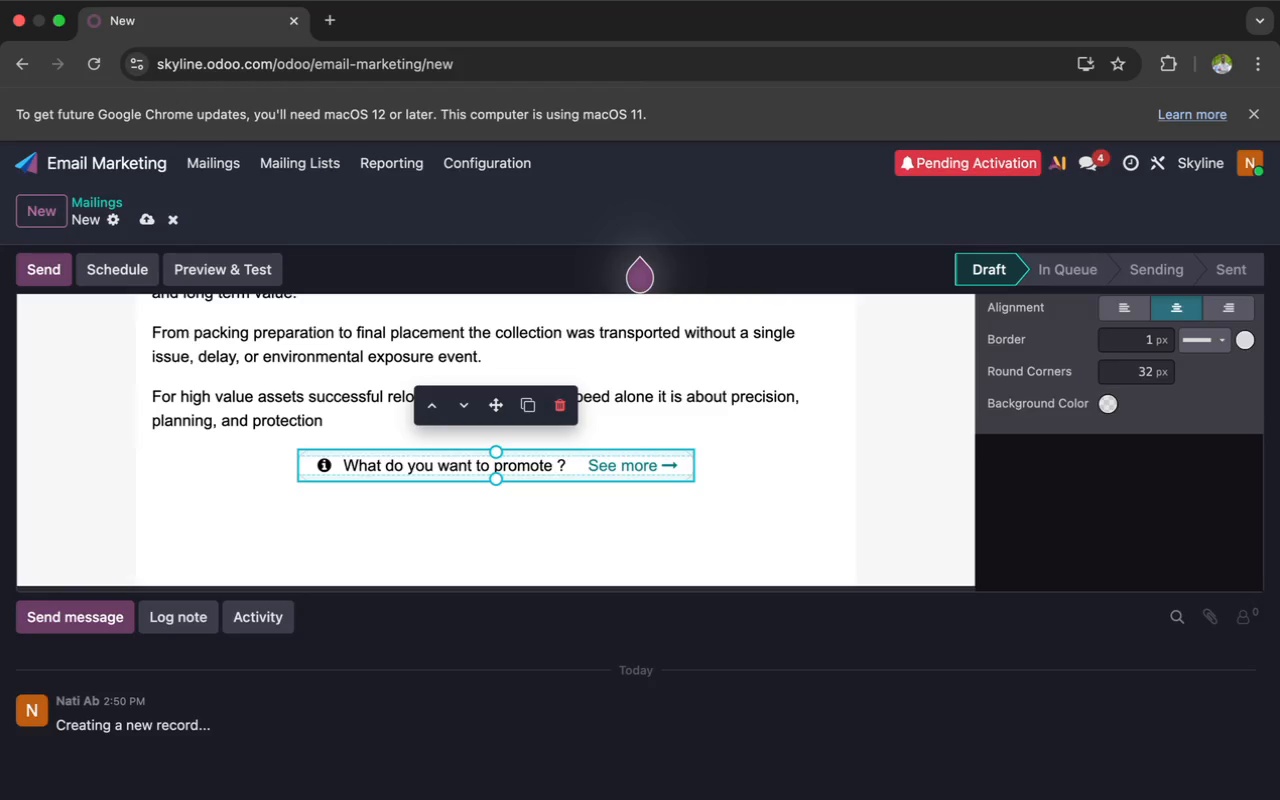 
key(Backspace)
 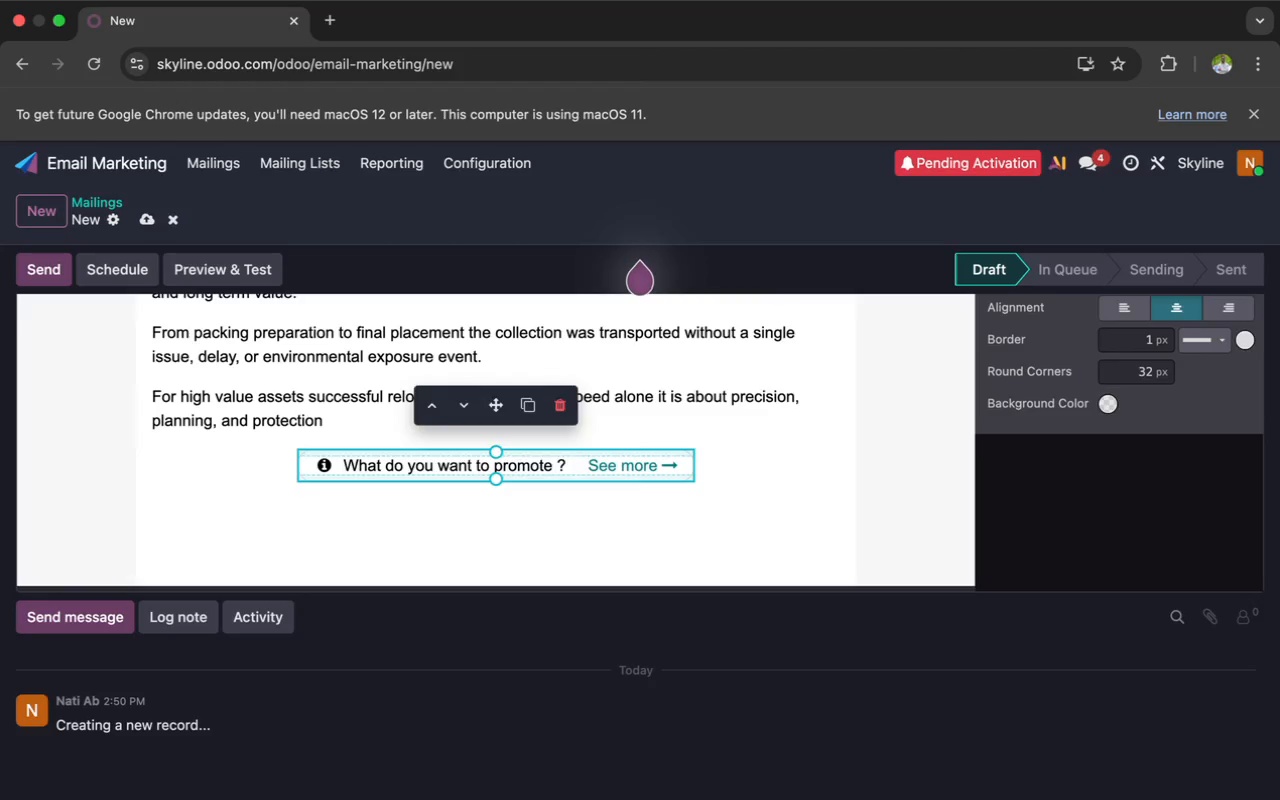 
key(Backspace)
 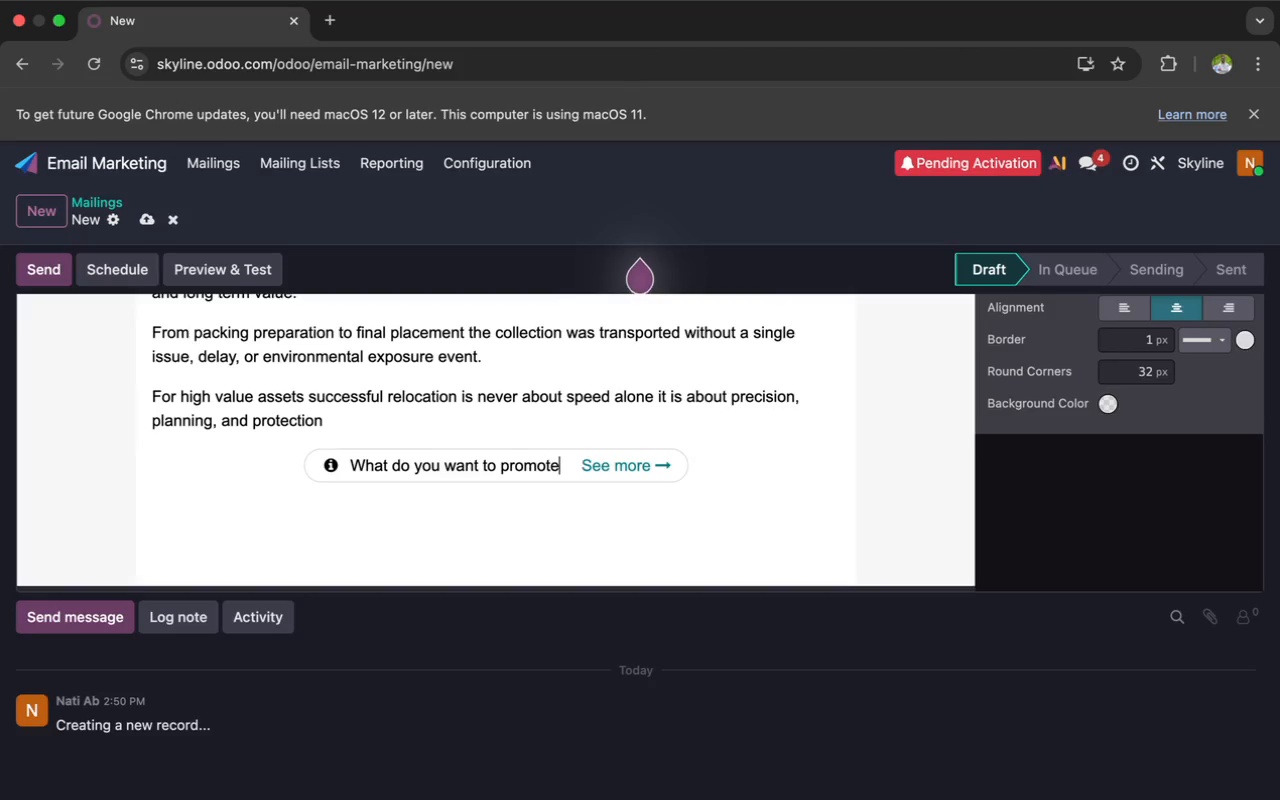 
key(Backspace)
 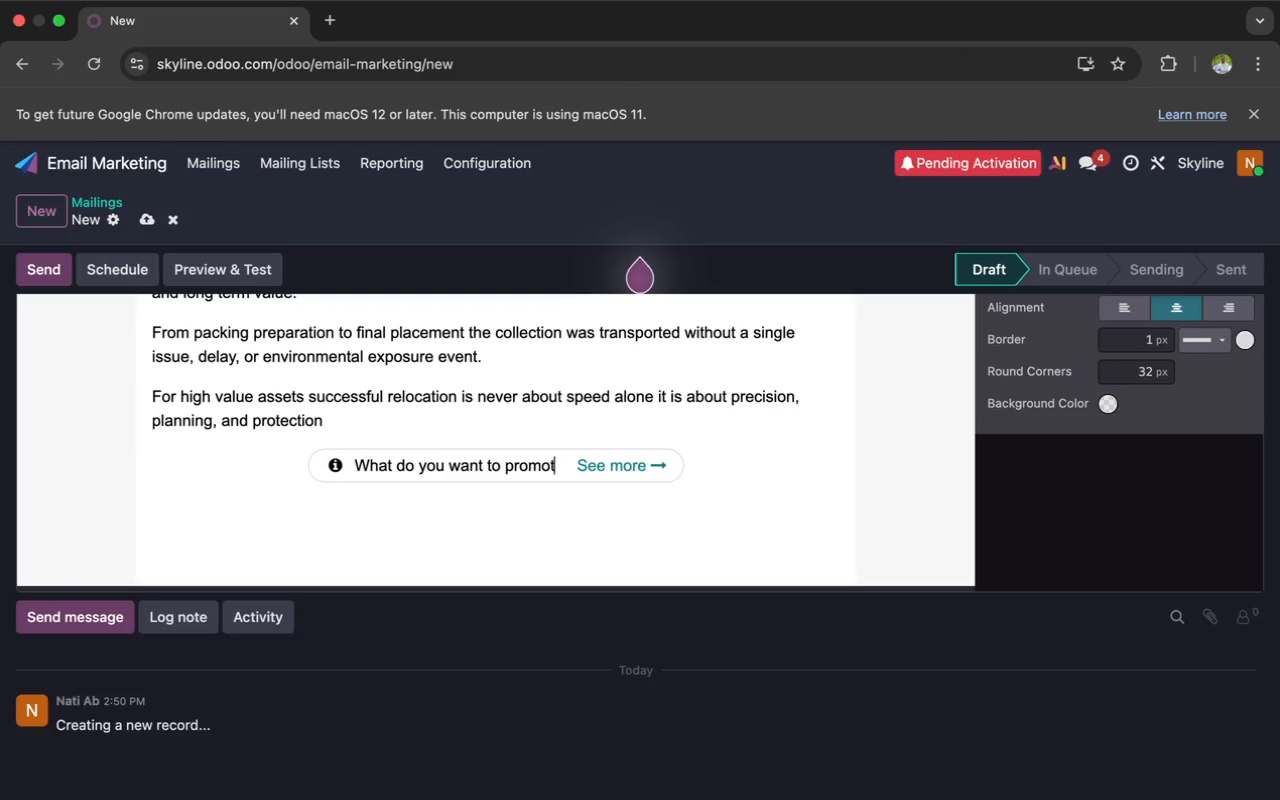 
key(Backspace)
 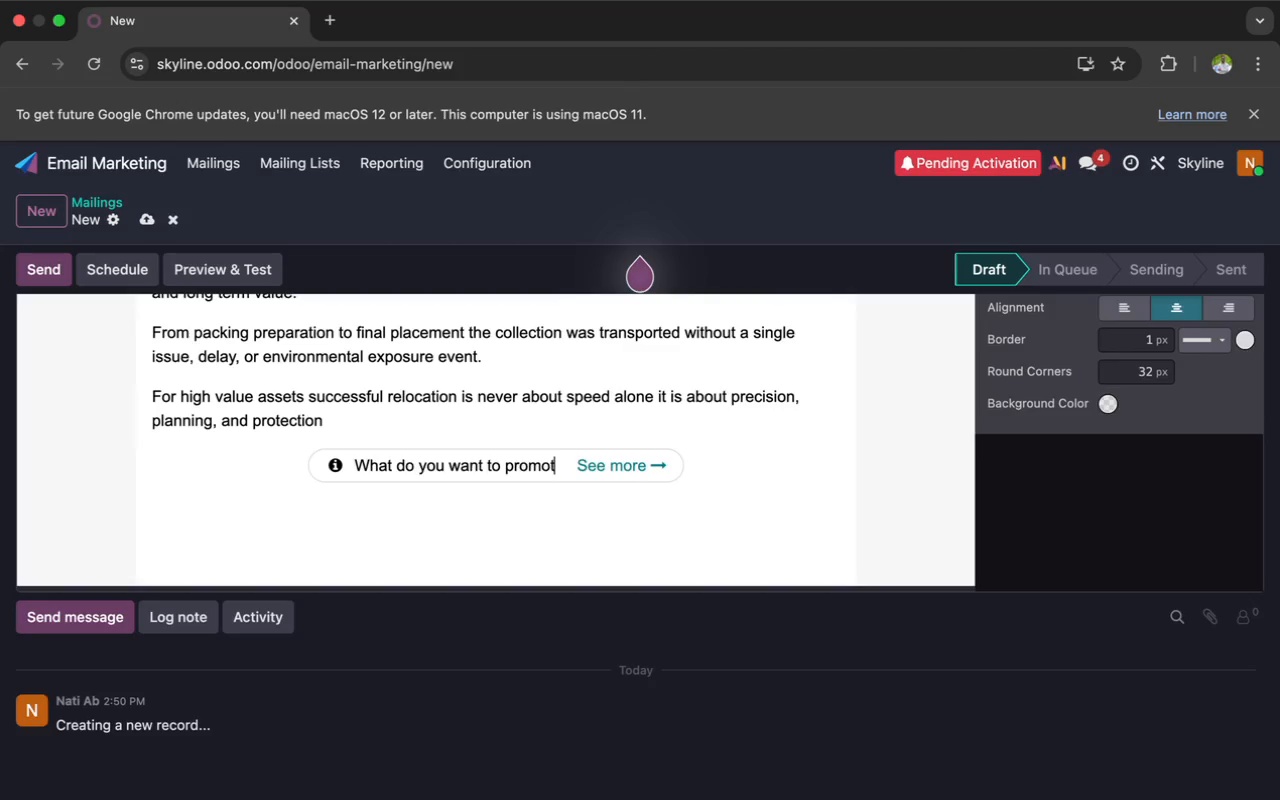 
key(Backspace)
 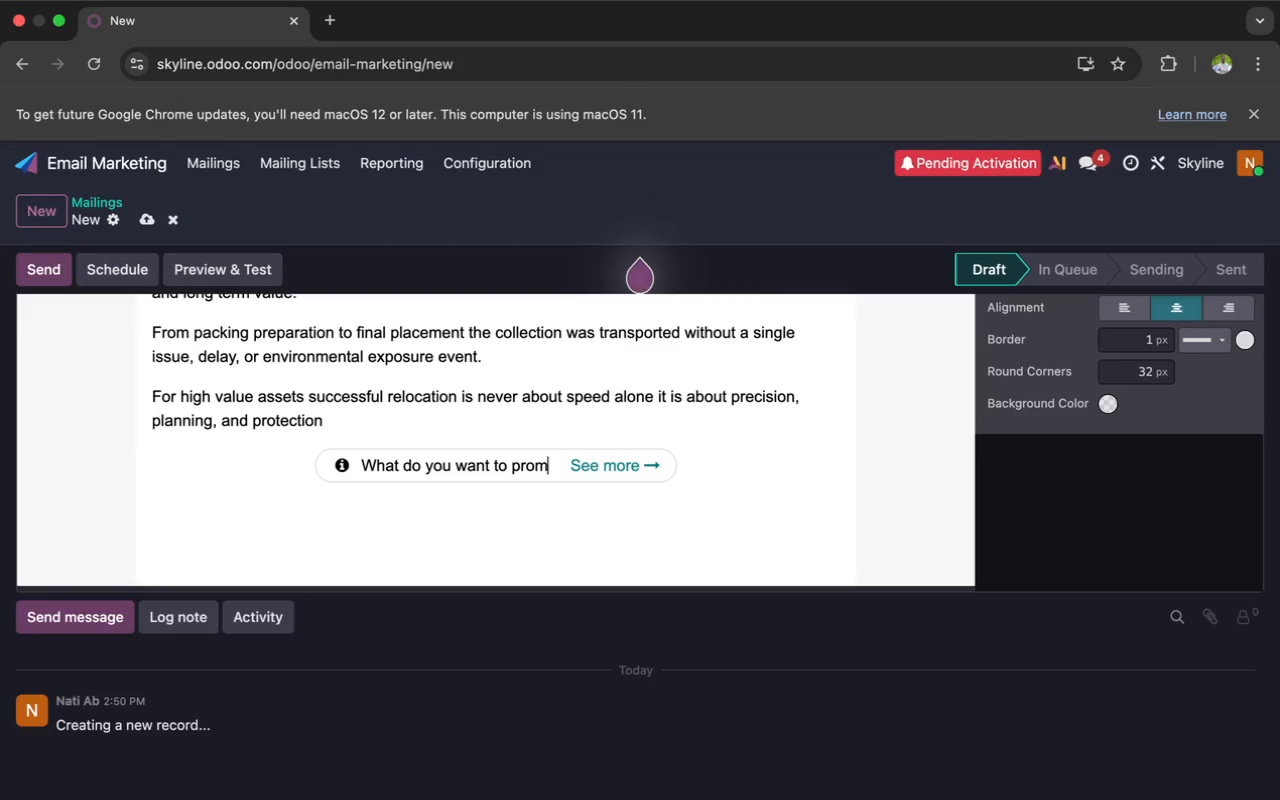 
key(Backspace)
 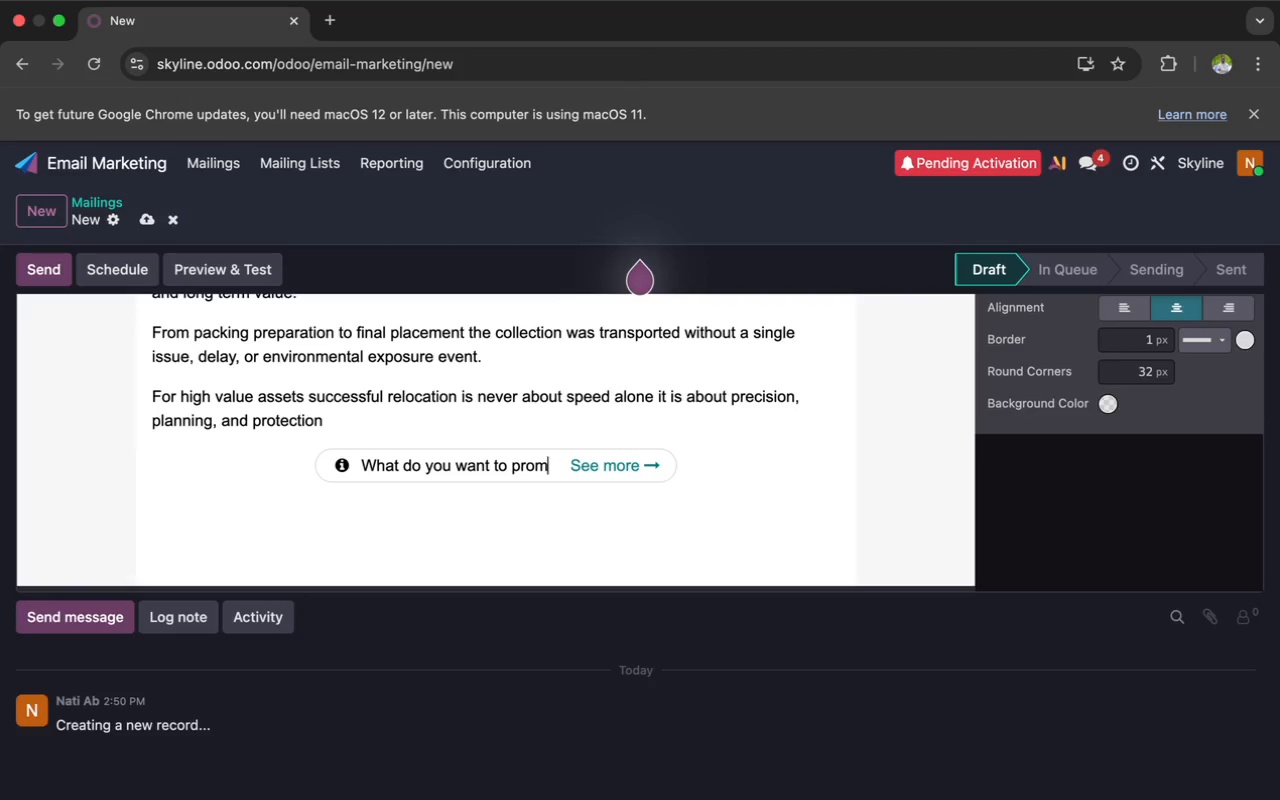 
key(Backspace)
 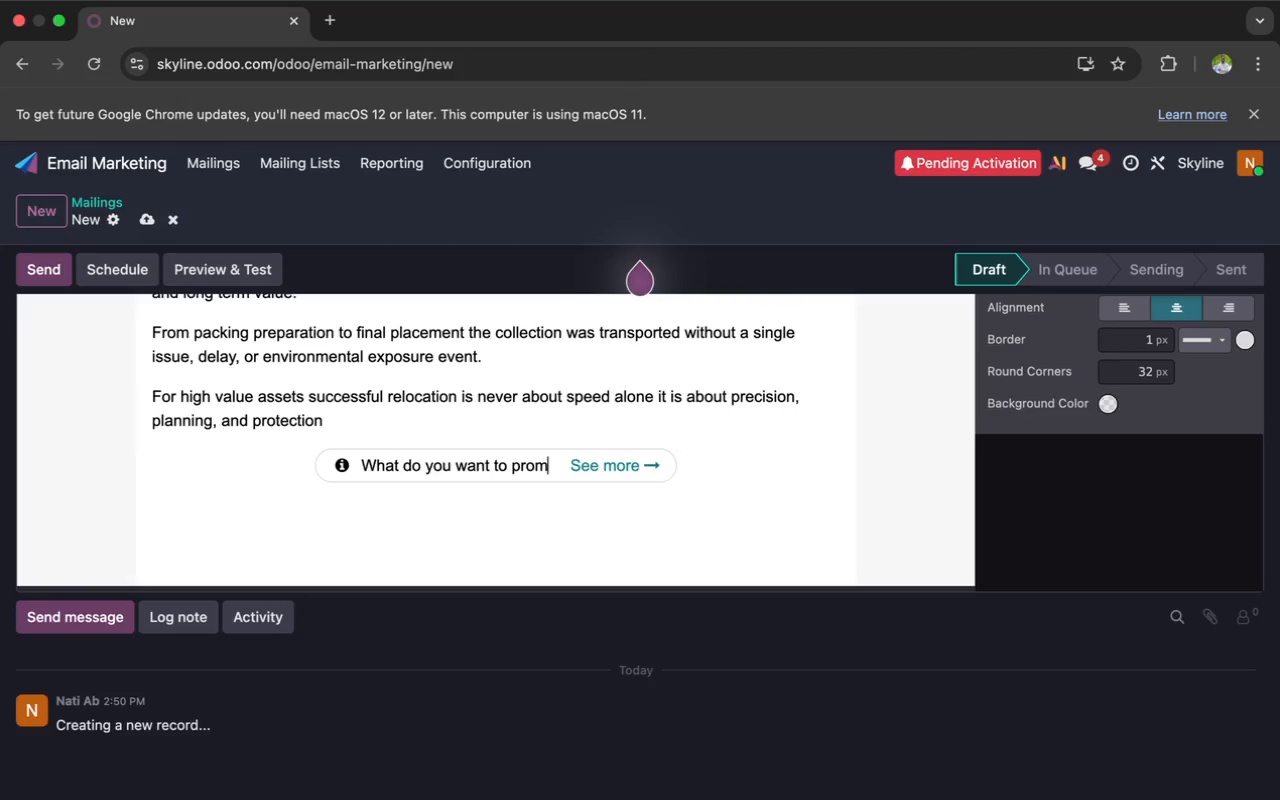 
key(Backspace)
 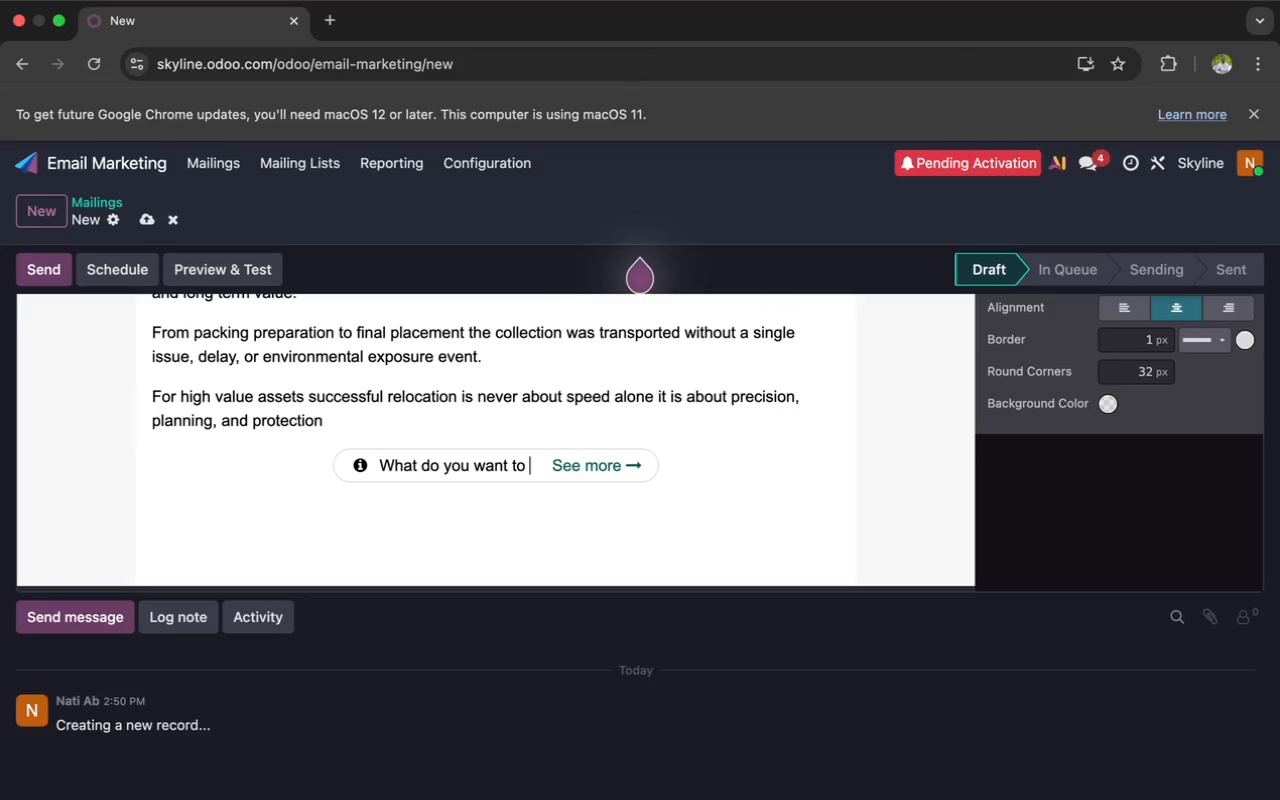 
key(Backspace)
 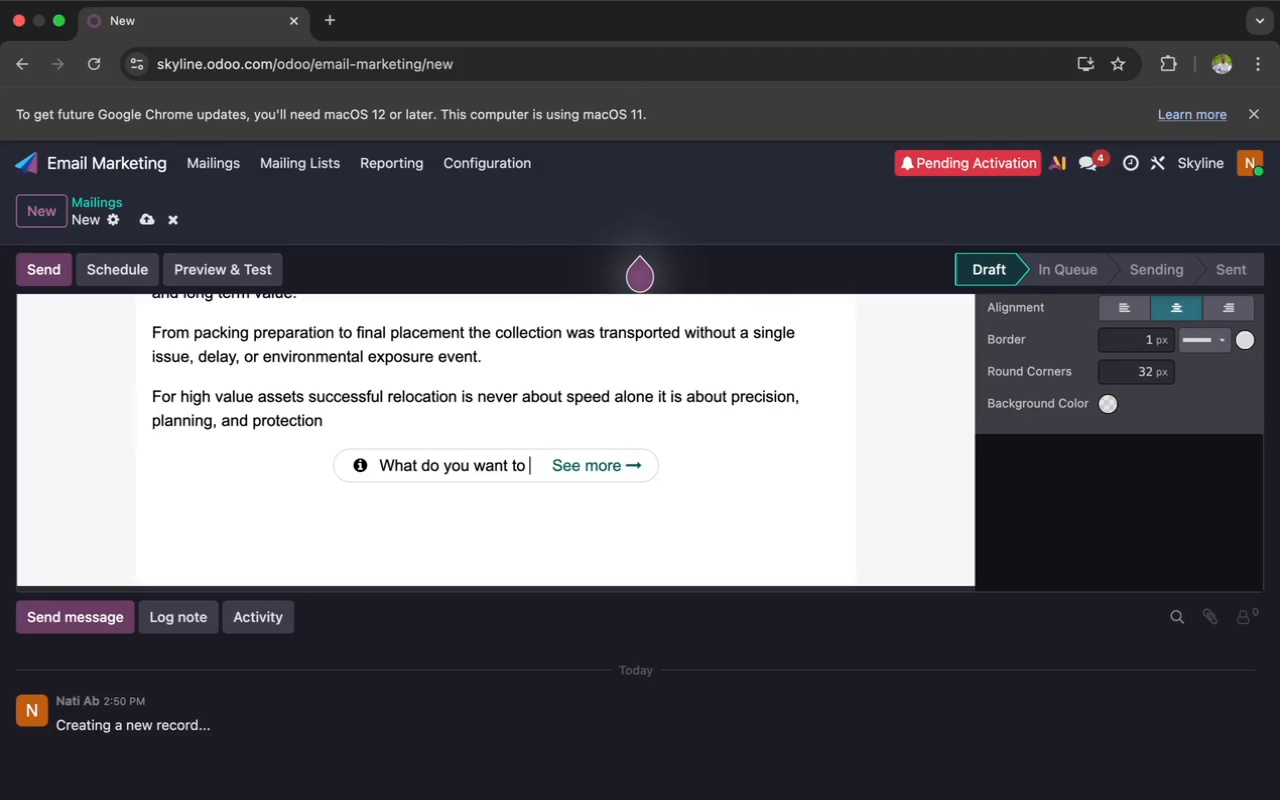 
key(Backspace)
 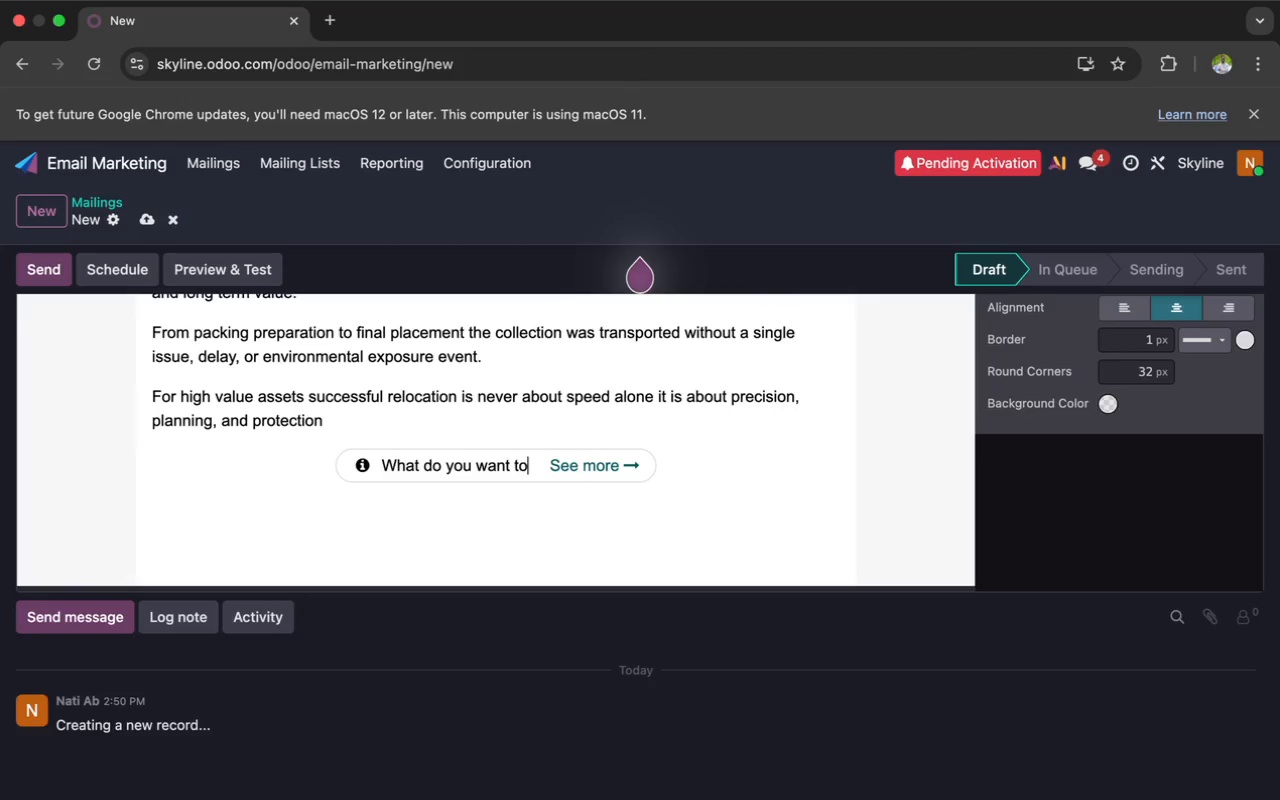 
key(Backspace)
 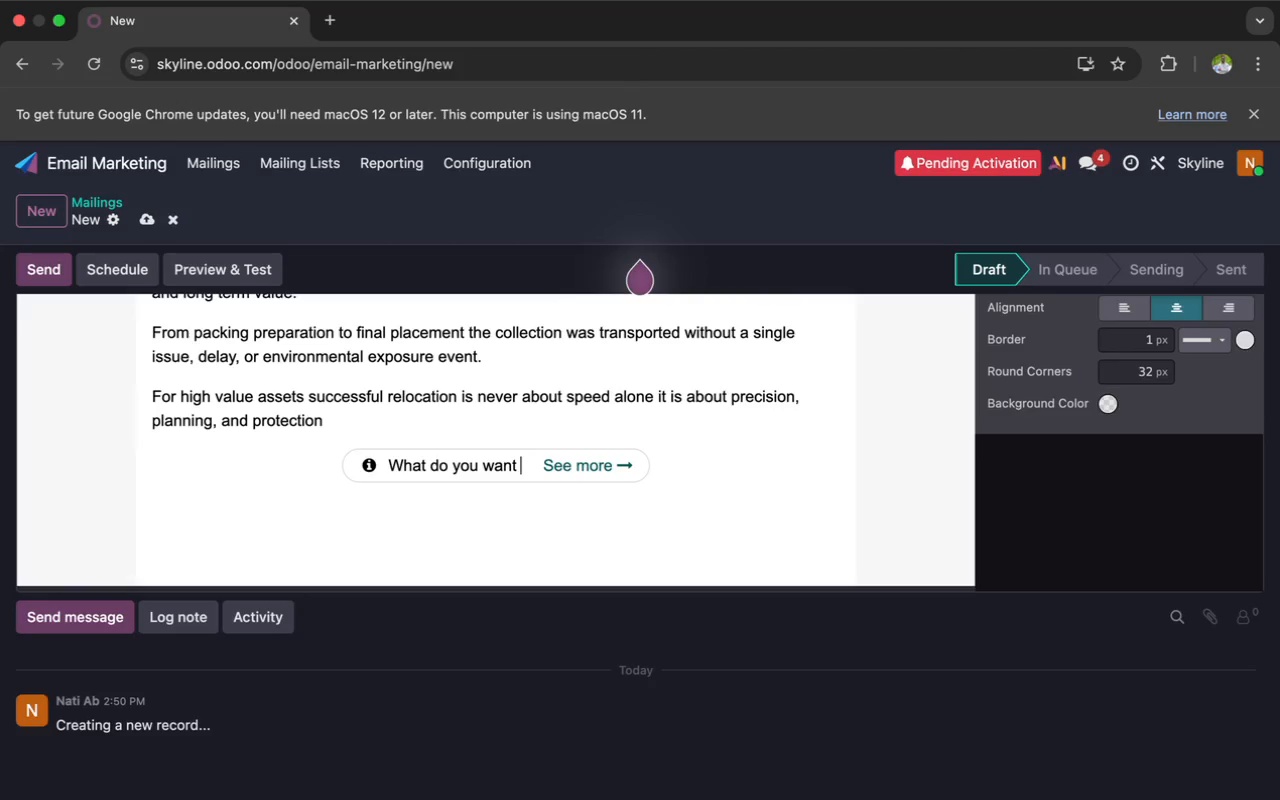 
key(Backspace)
 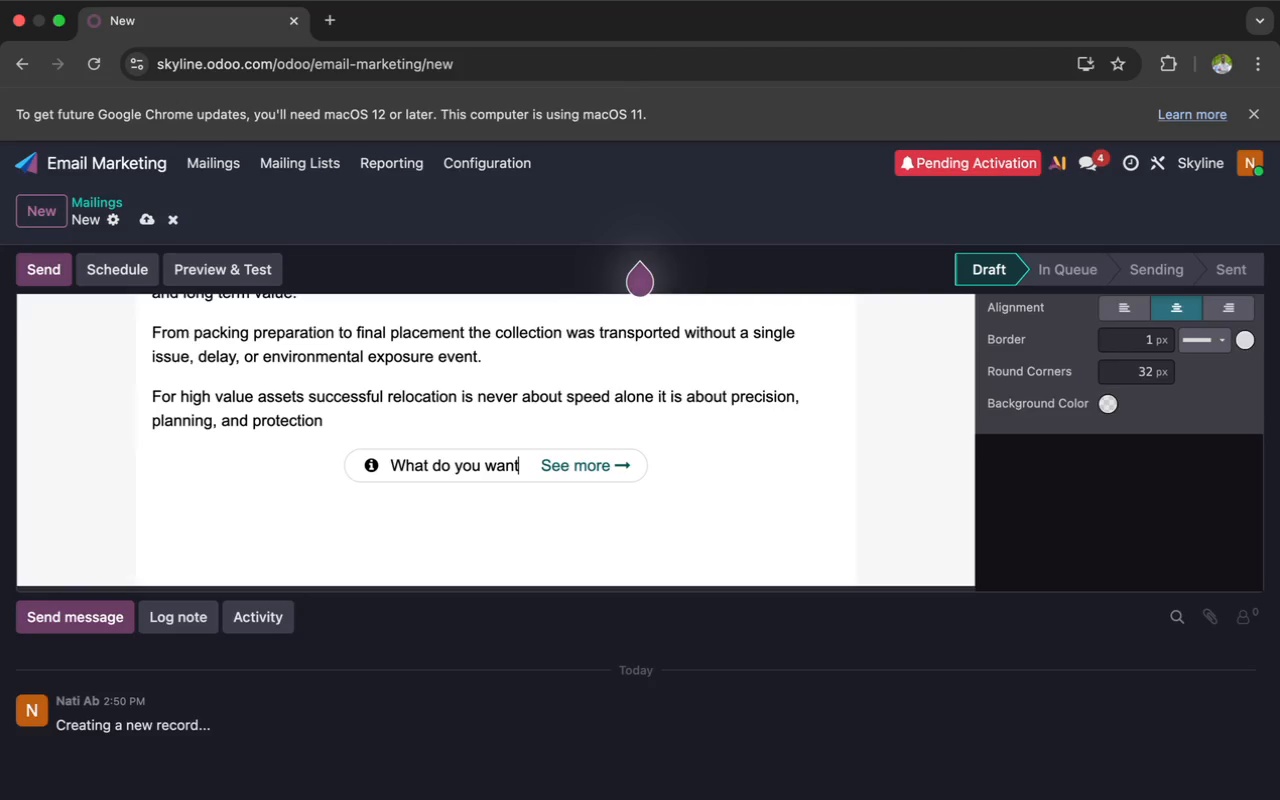 
key(Backspace)
 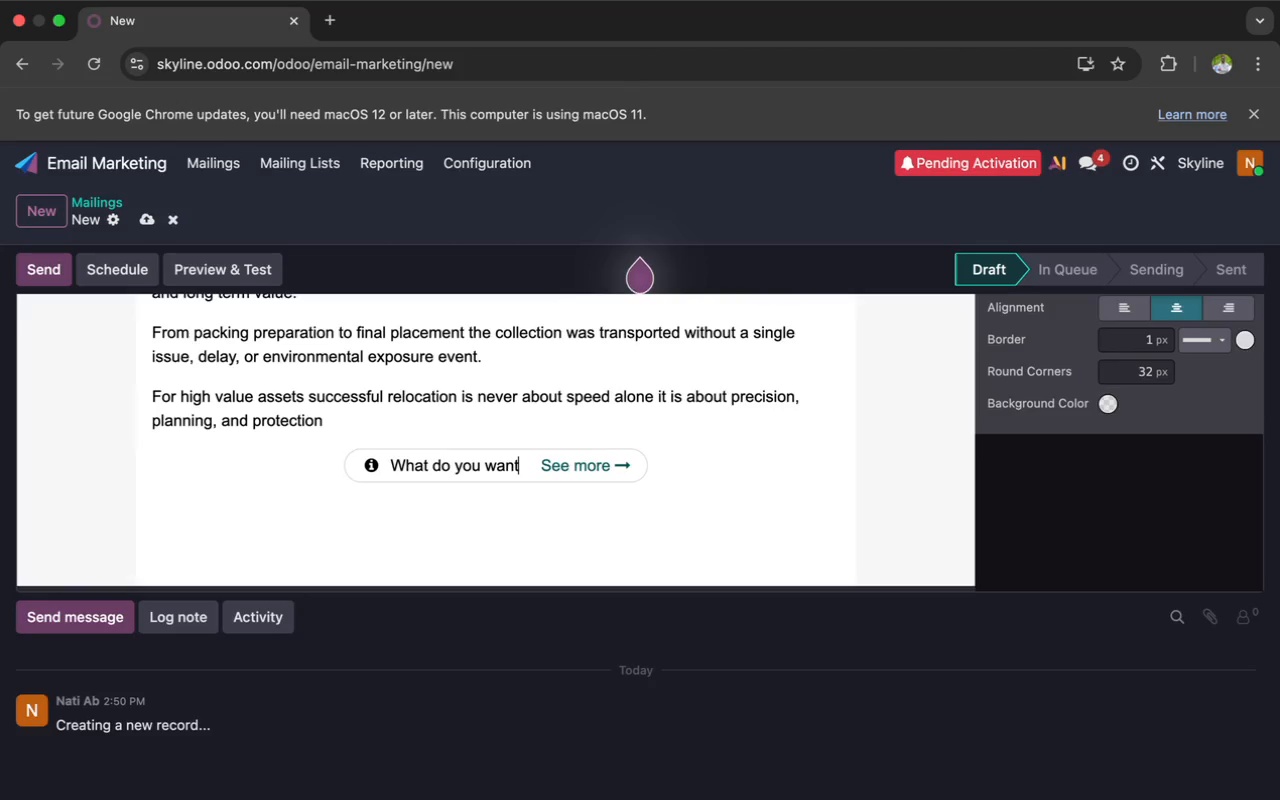 
key(Backspace)
 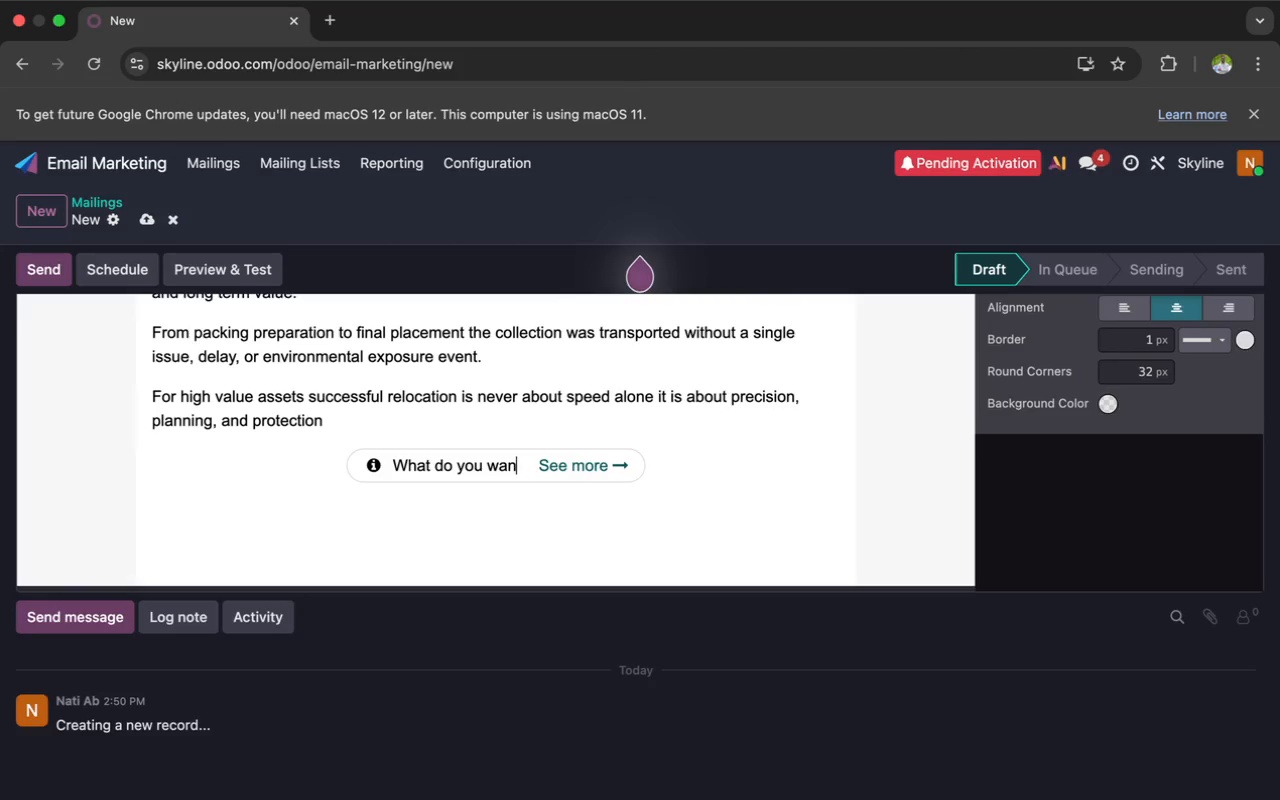 
key(Backspace)
 